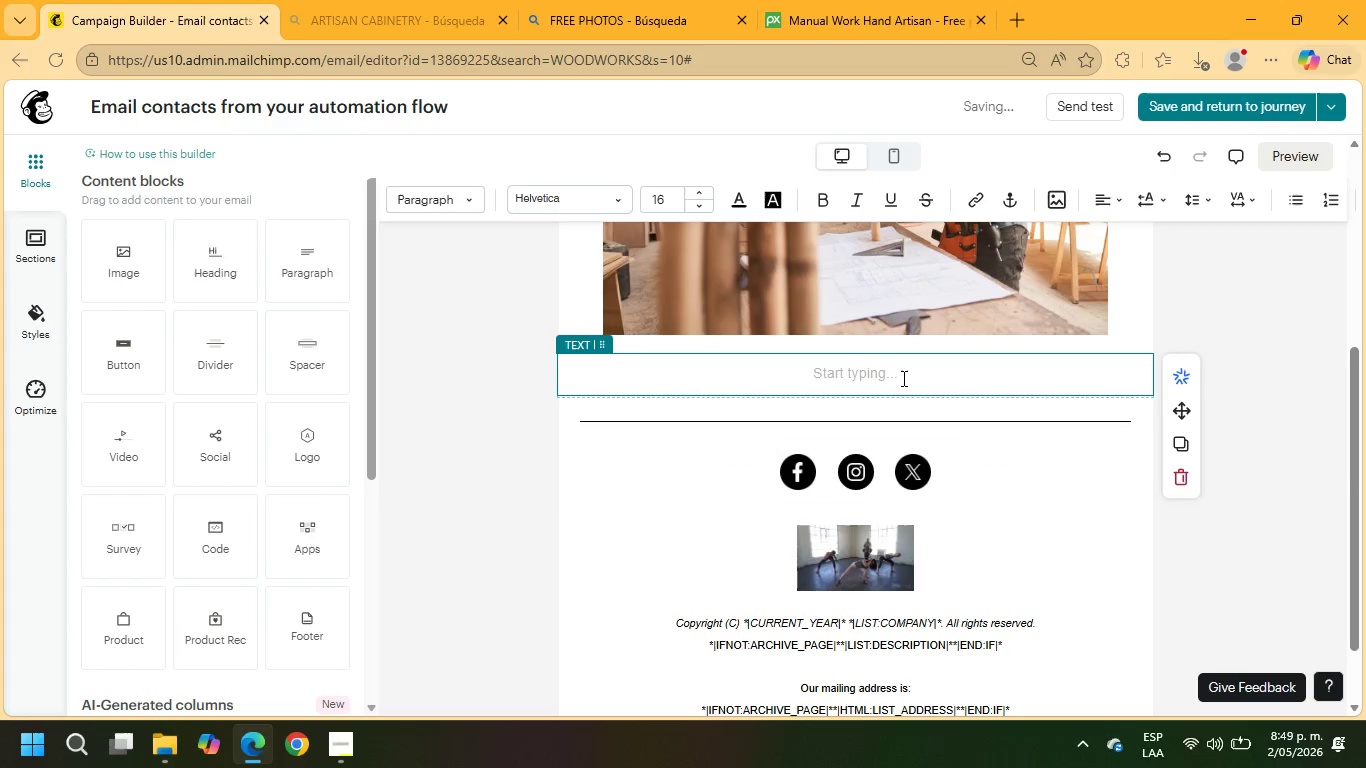 
left_click([902, 378])
 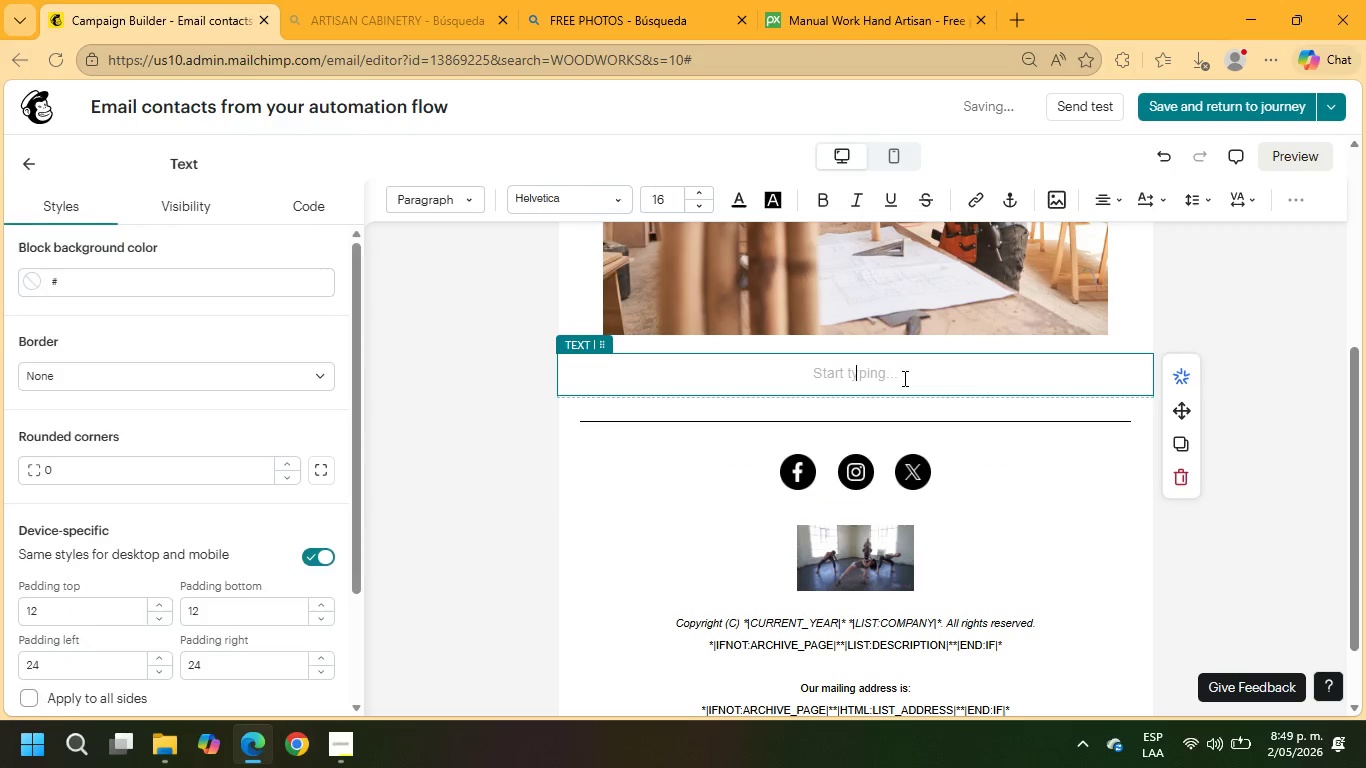 
type(We)
key(Backspace)
key(Backspace)
type(wE;RE PROUD TO CON)
key(Backspace)
type(LLABORATE WITH INTERIOR DESIGNERS AND CREATIVE STUDIOS THAT VALUE EXCEPTIONAL CRAFTSMANSHIPS)
key(Backspace)
type(, REFINED MATERIAL, )
key(Backspace)
key(Backspace)
type(S, AND TIMELES )
key(Backspace)
key(Backspace)
type(S )
key(Backspace)
type(S INTERIOR DESIGN.)
 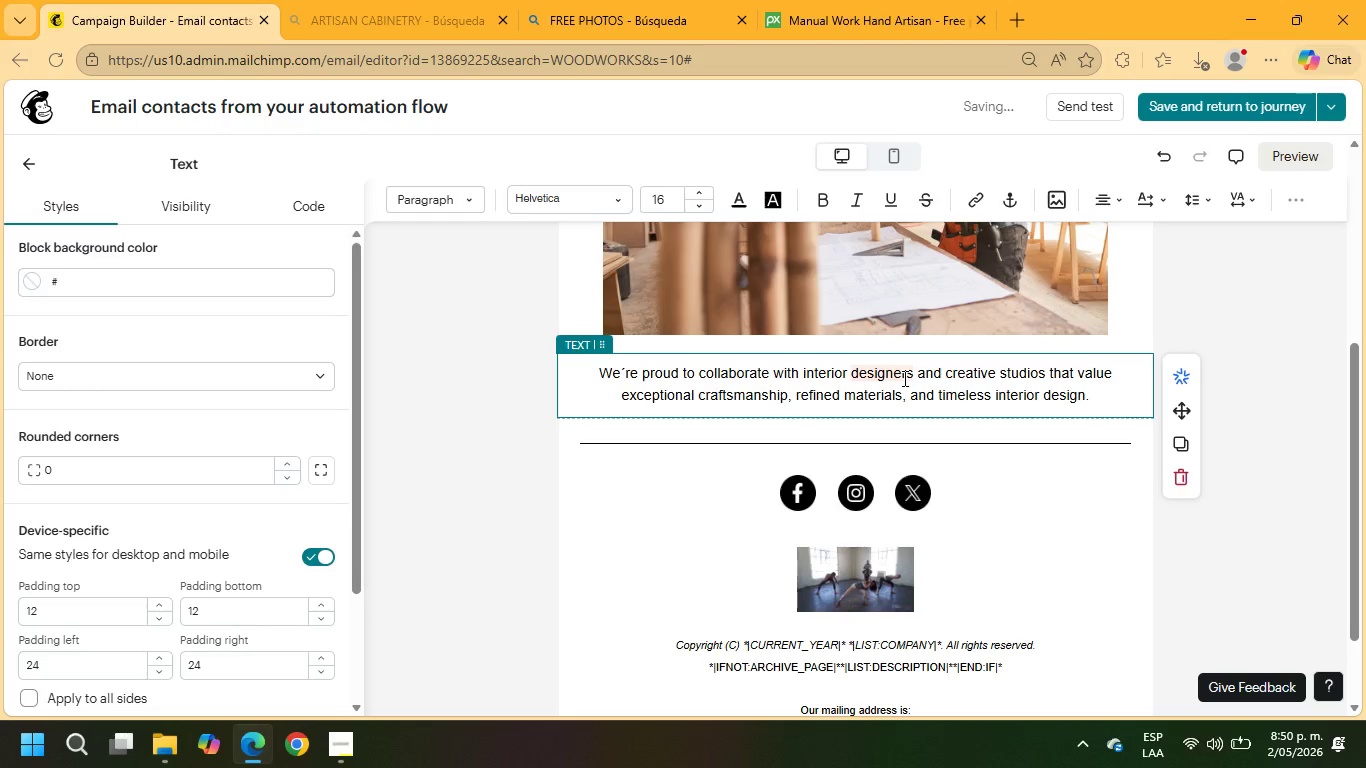 
key(Enter)
 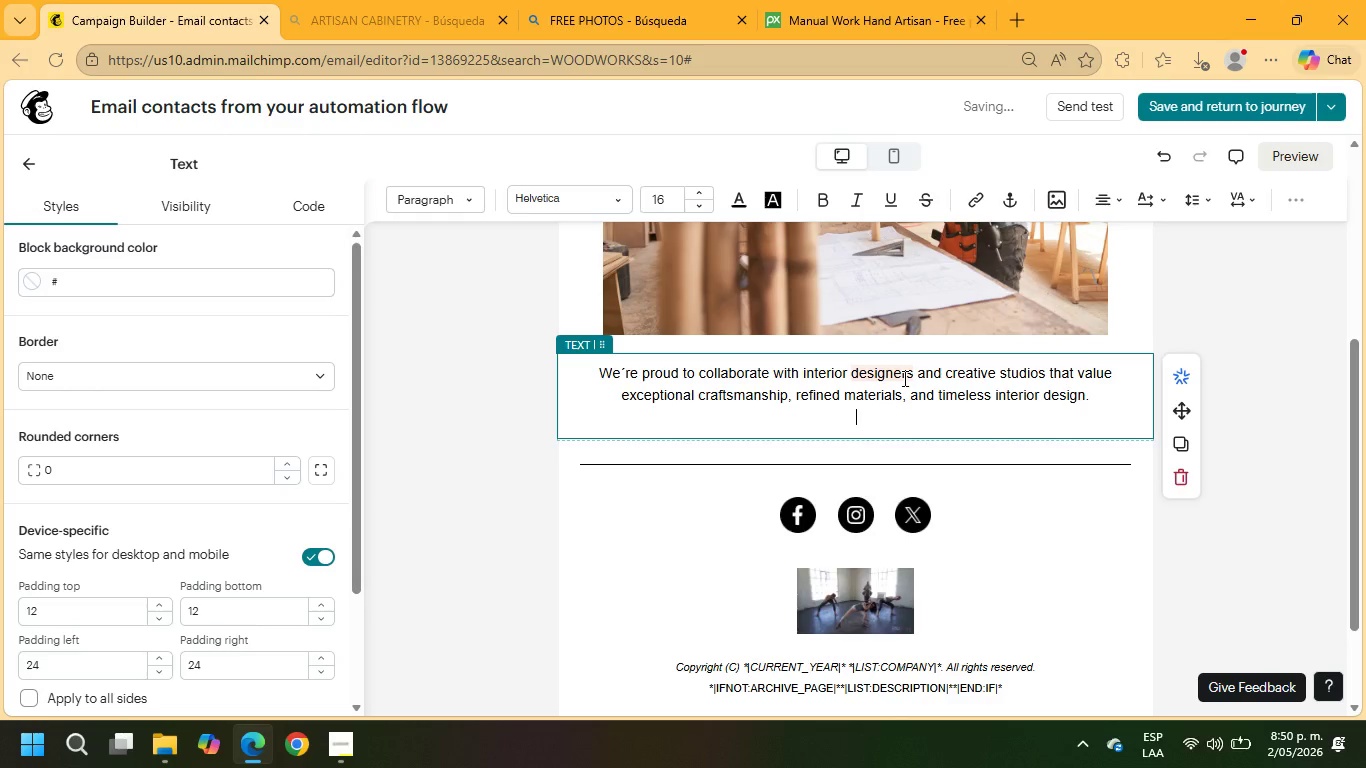 
key(Enter)
 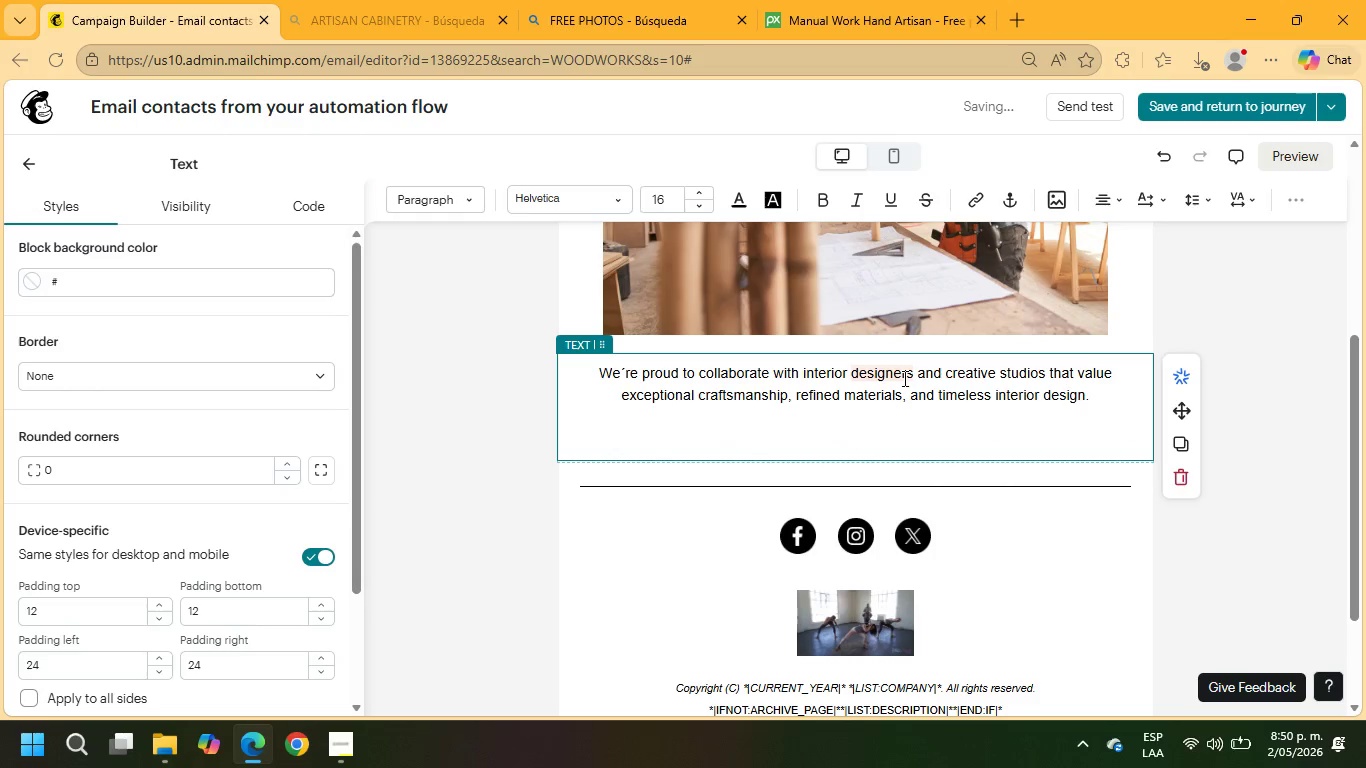 
type(Whether your projet)
key(Backspace)
type(cts focus on )
 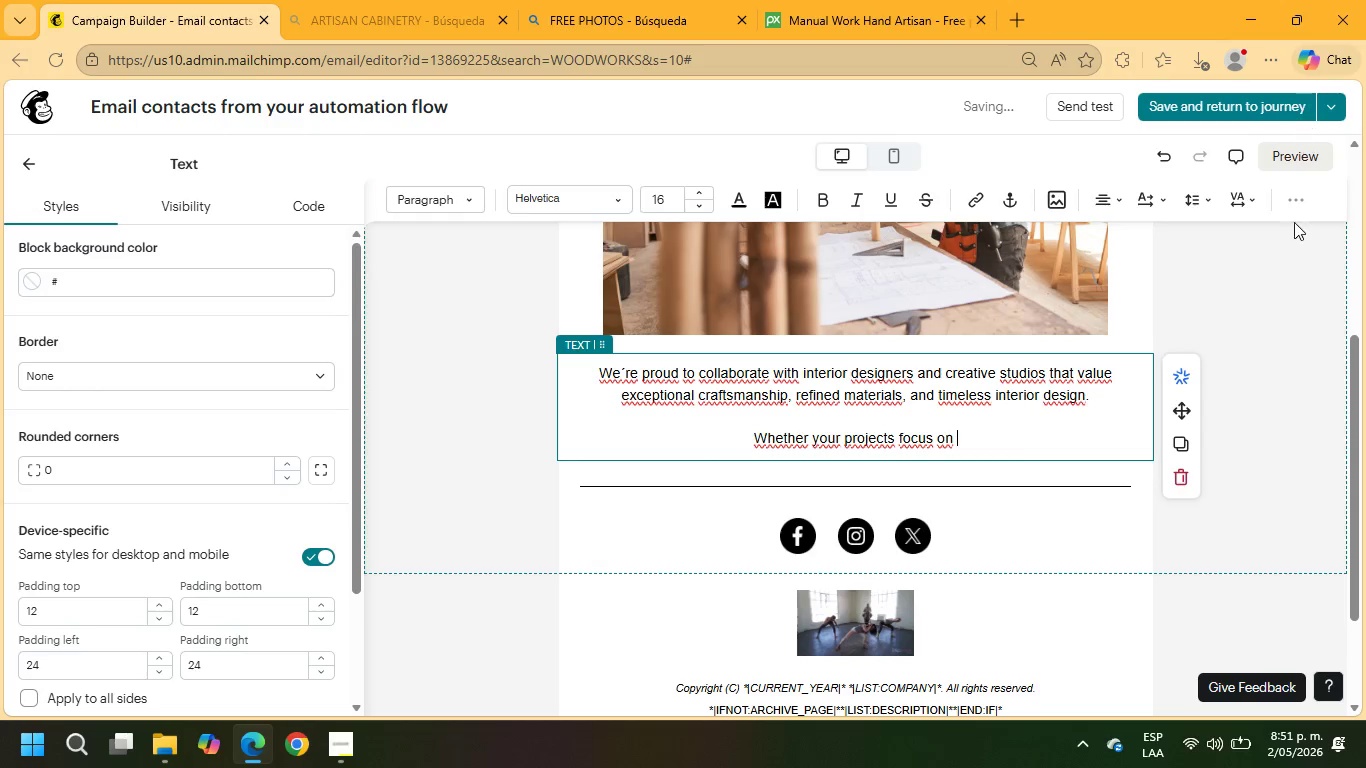 
left_click([1289, 209])
 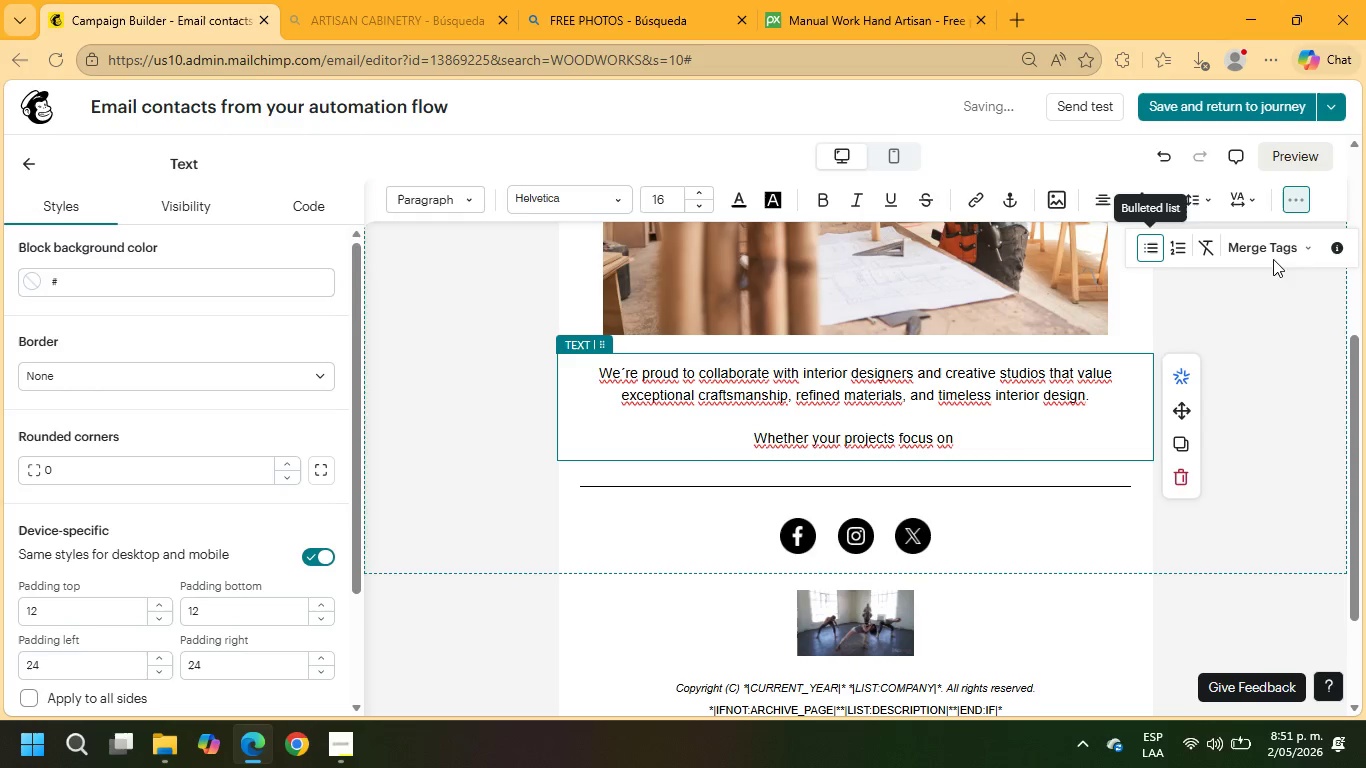 
left_click([1273, 251])
 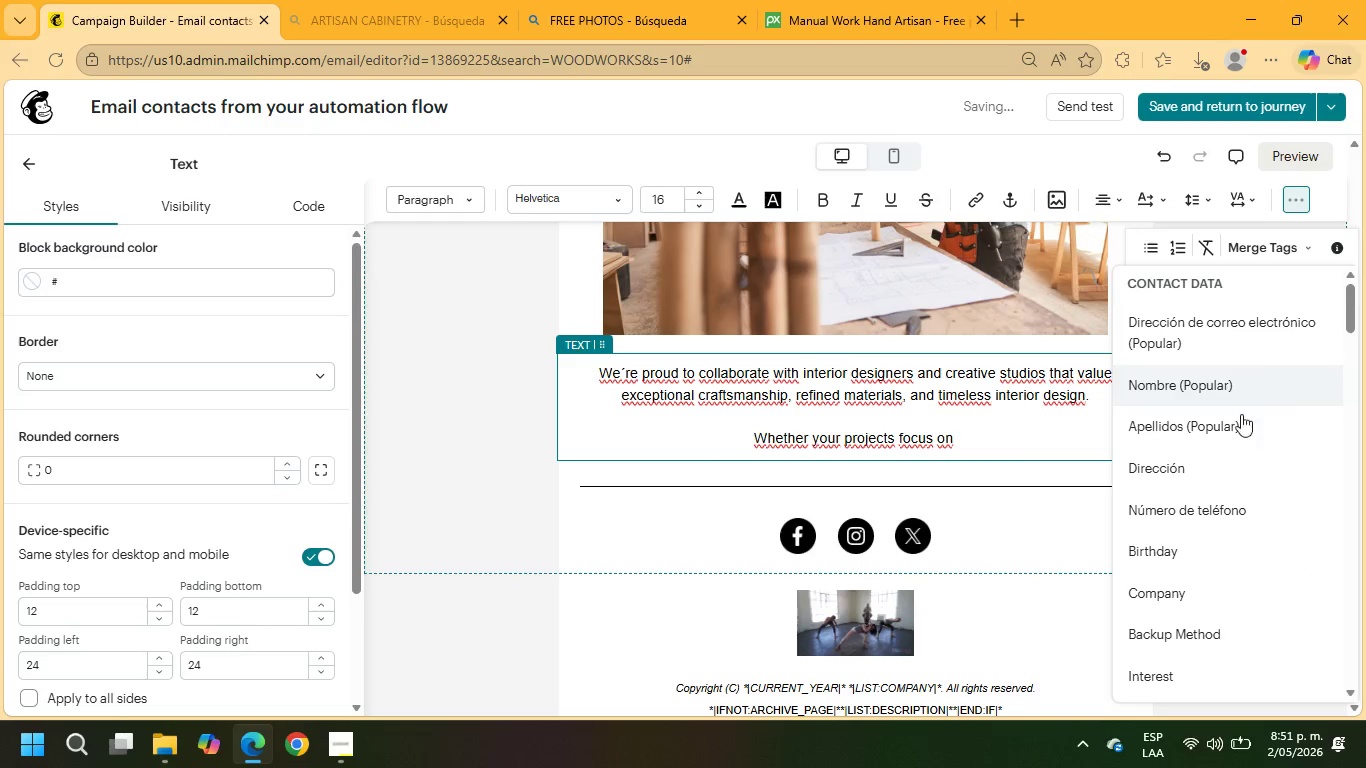 
scroll: coordinate [1222, 613], scroll_direction: down, amount: 27.0
 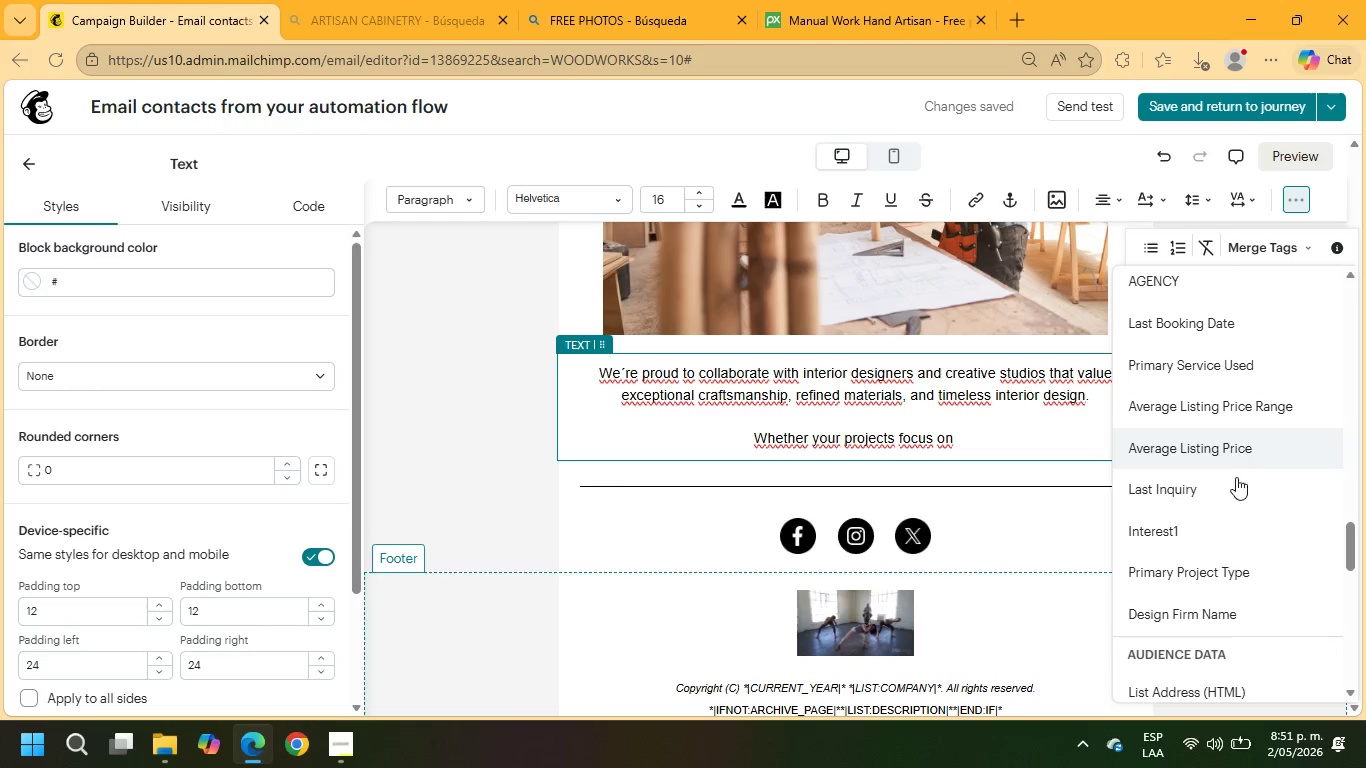 
left_click([1226, 568])
 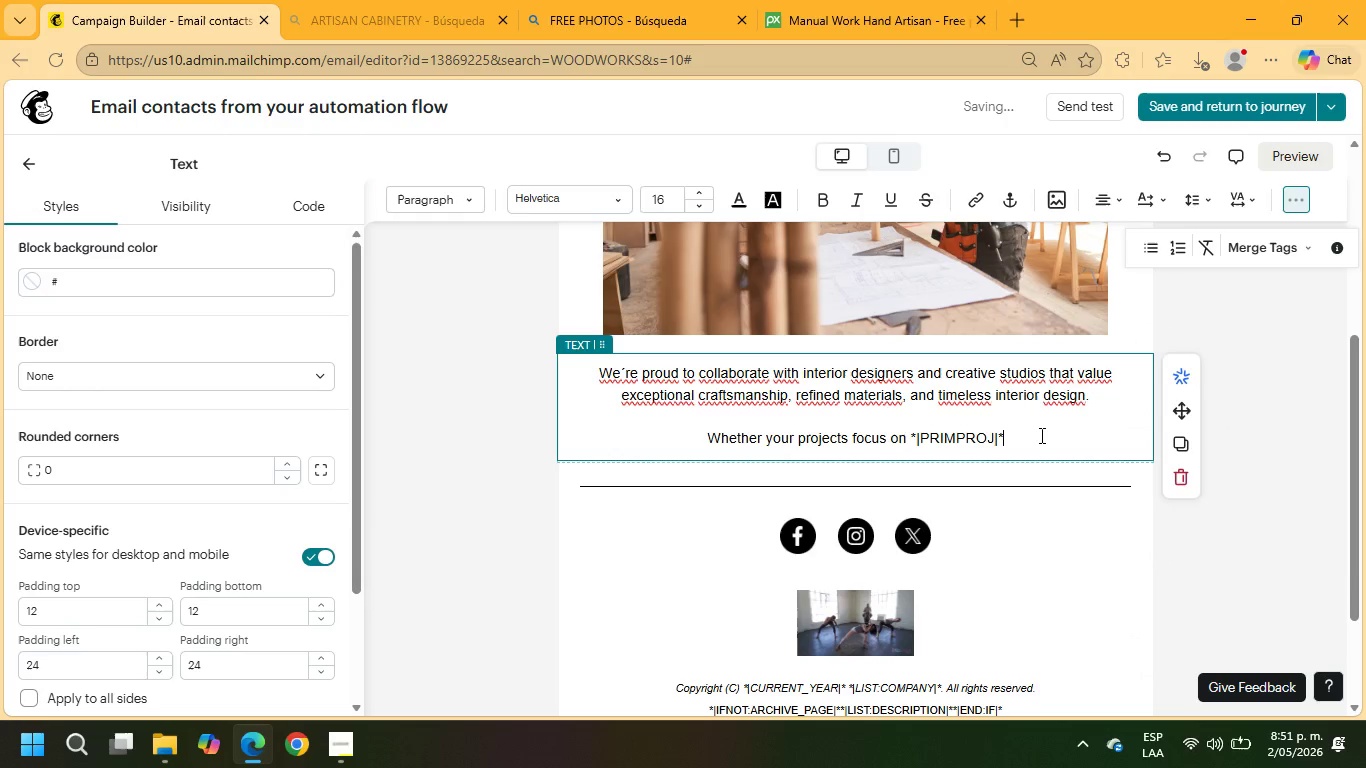 
type( spaces or bespoke residential interiors, our team is commited to delivering cabinetry and artisan installations tailored to each project;s vision.)
 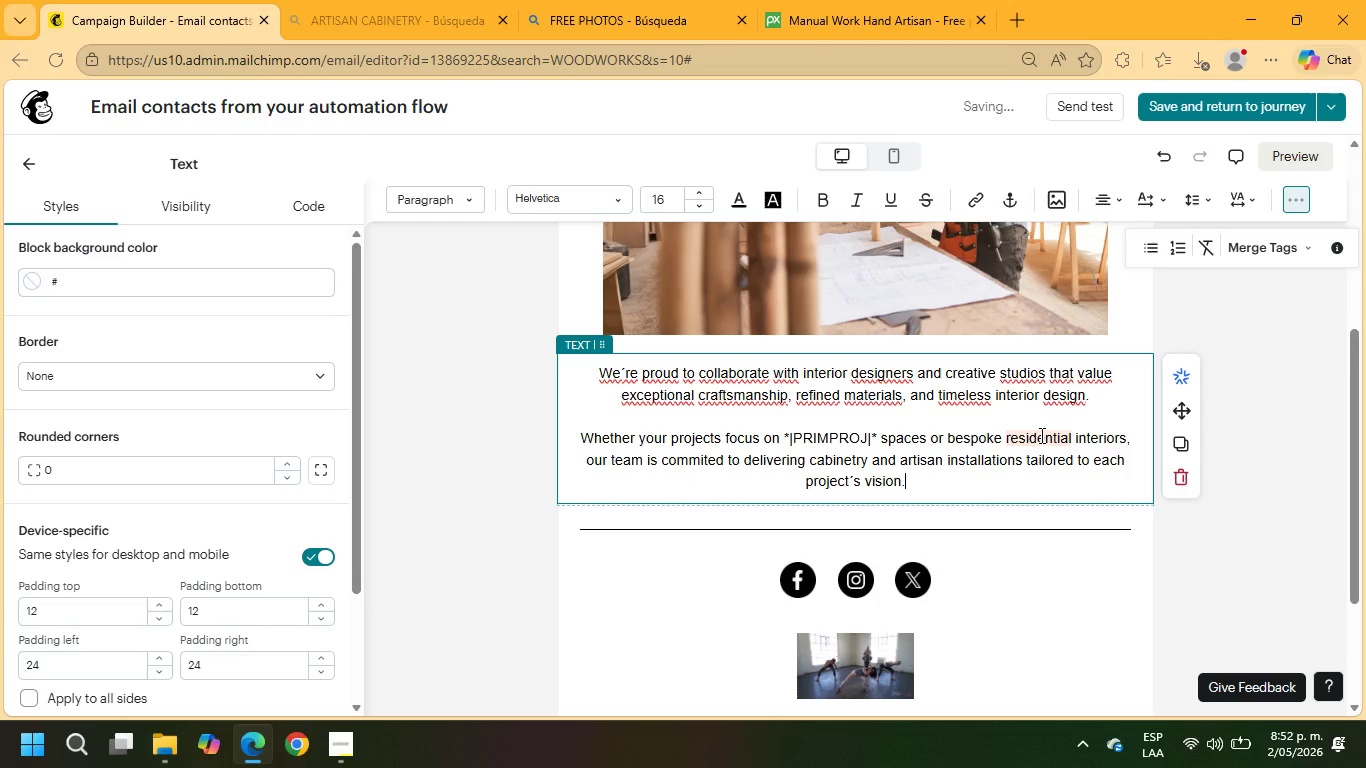 
key(Enter)
 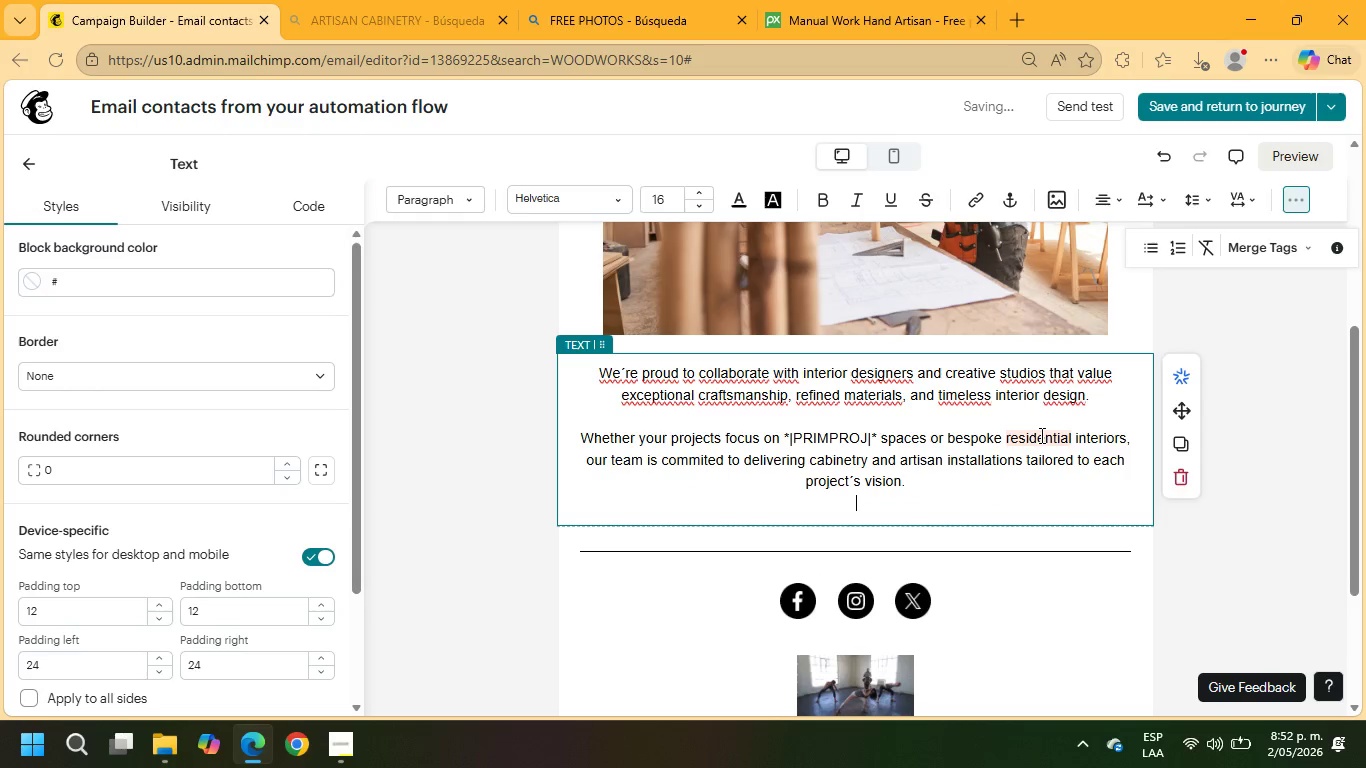 
key(Enter)
 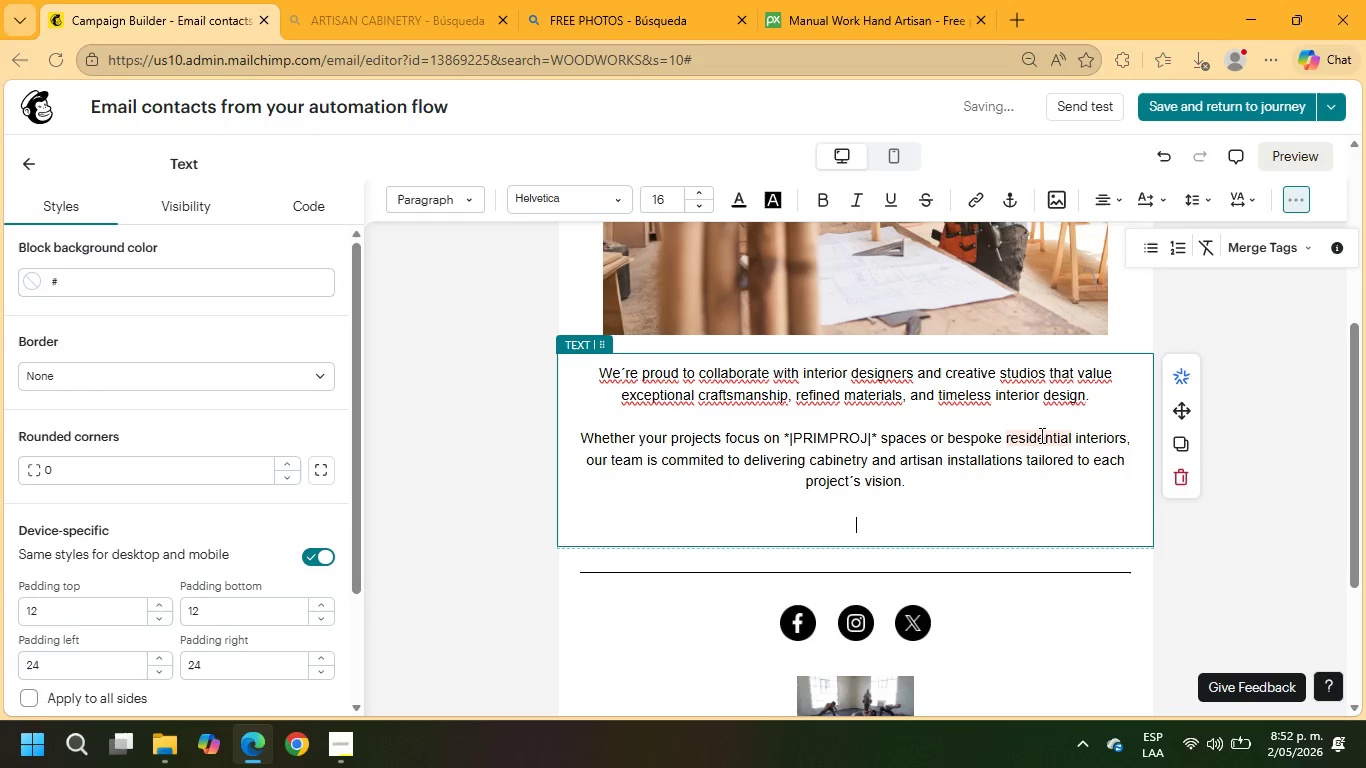 
type(We invite you to explore our latest portfolio and partnership)
 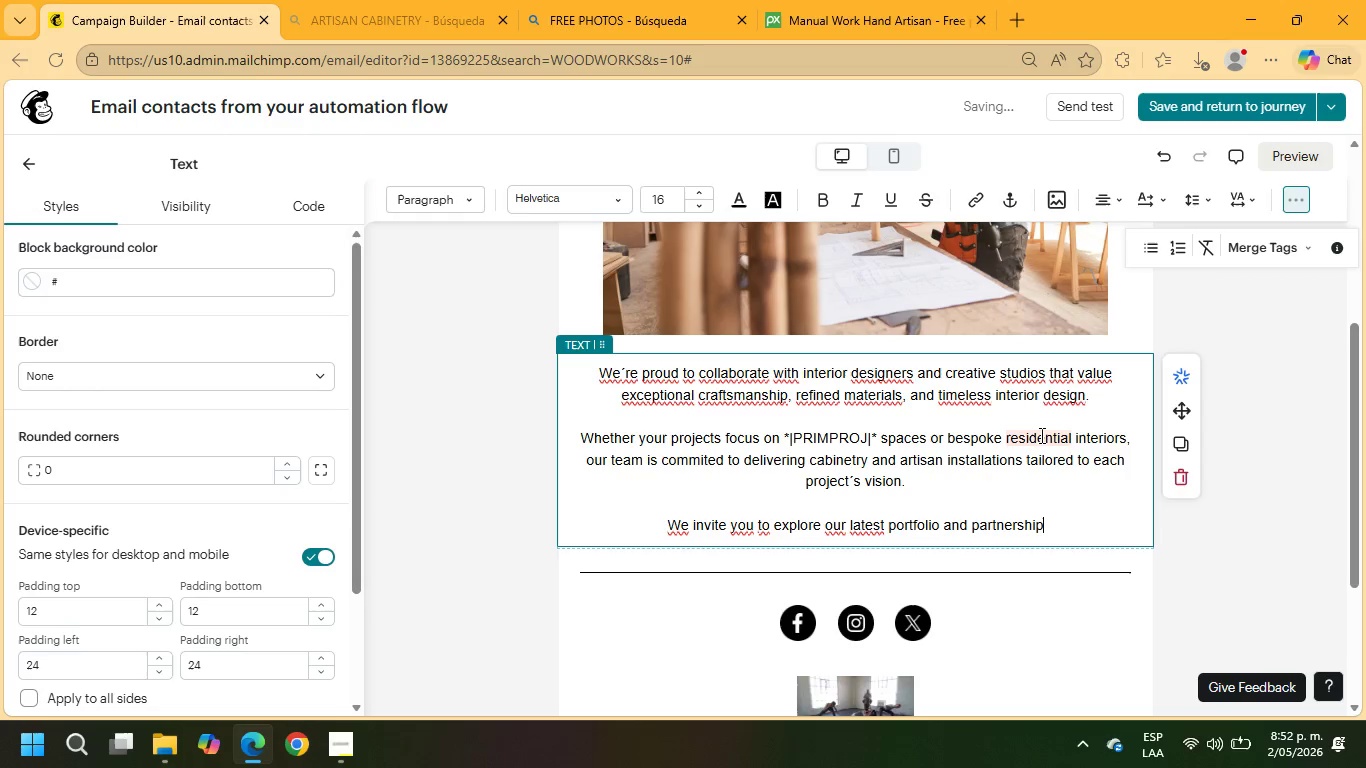 
type( capacbilities)
 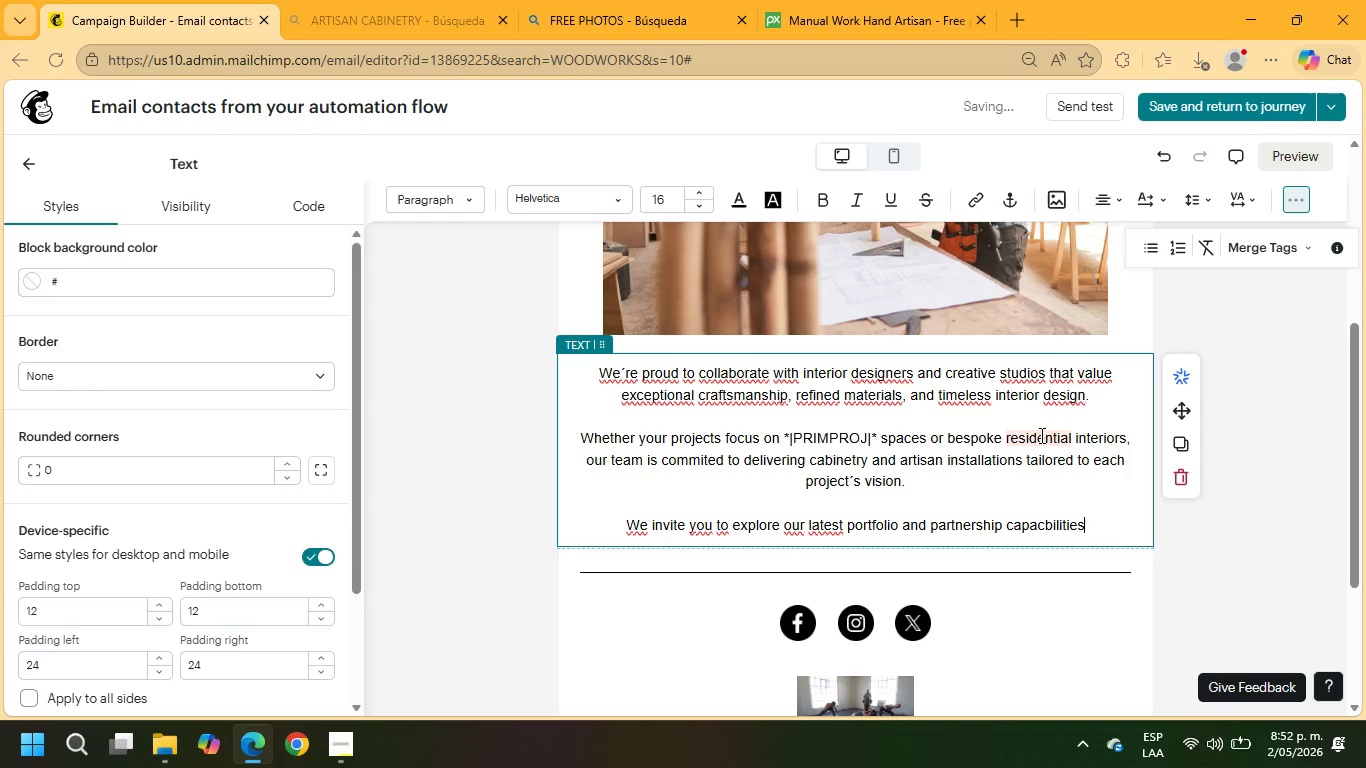 
key(ArrowLeft)
 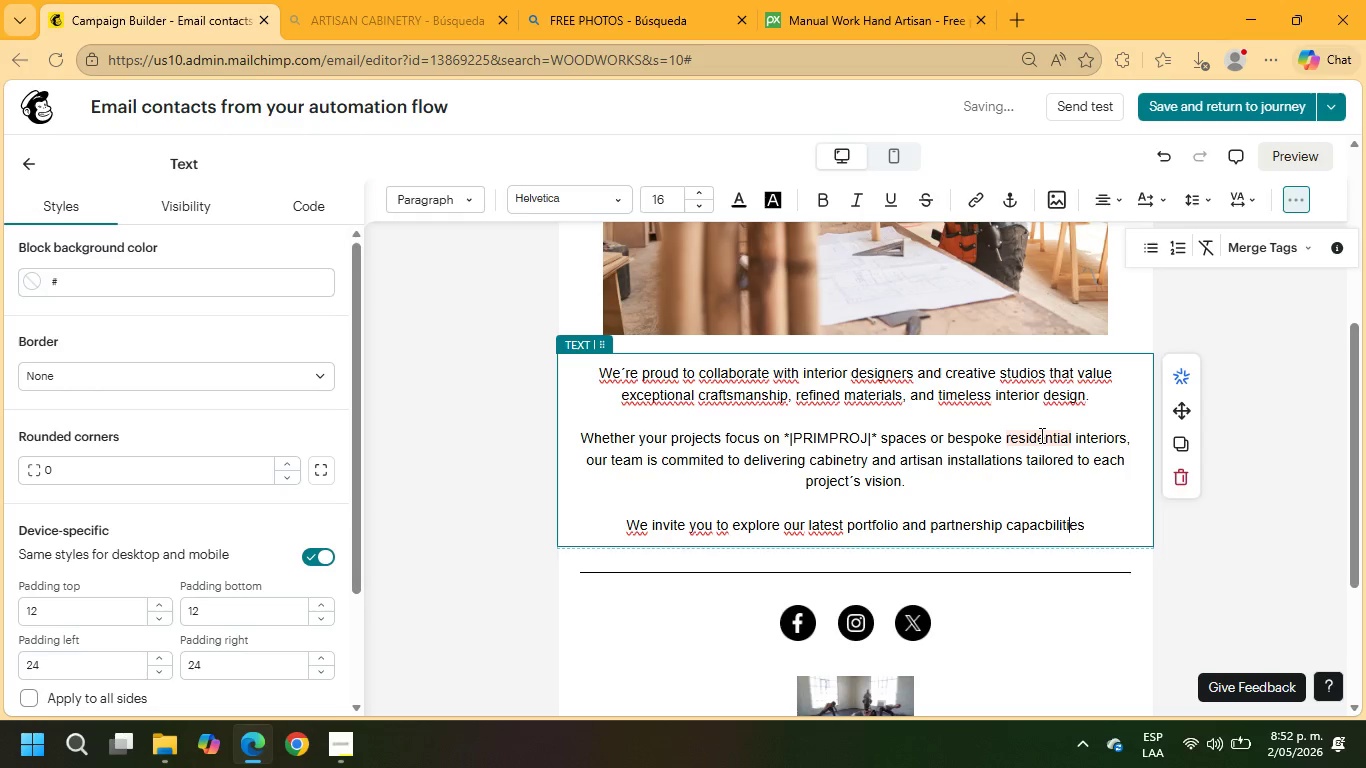 
key(ArrowLeft)
 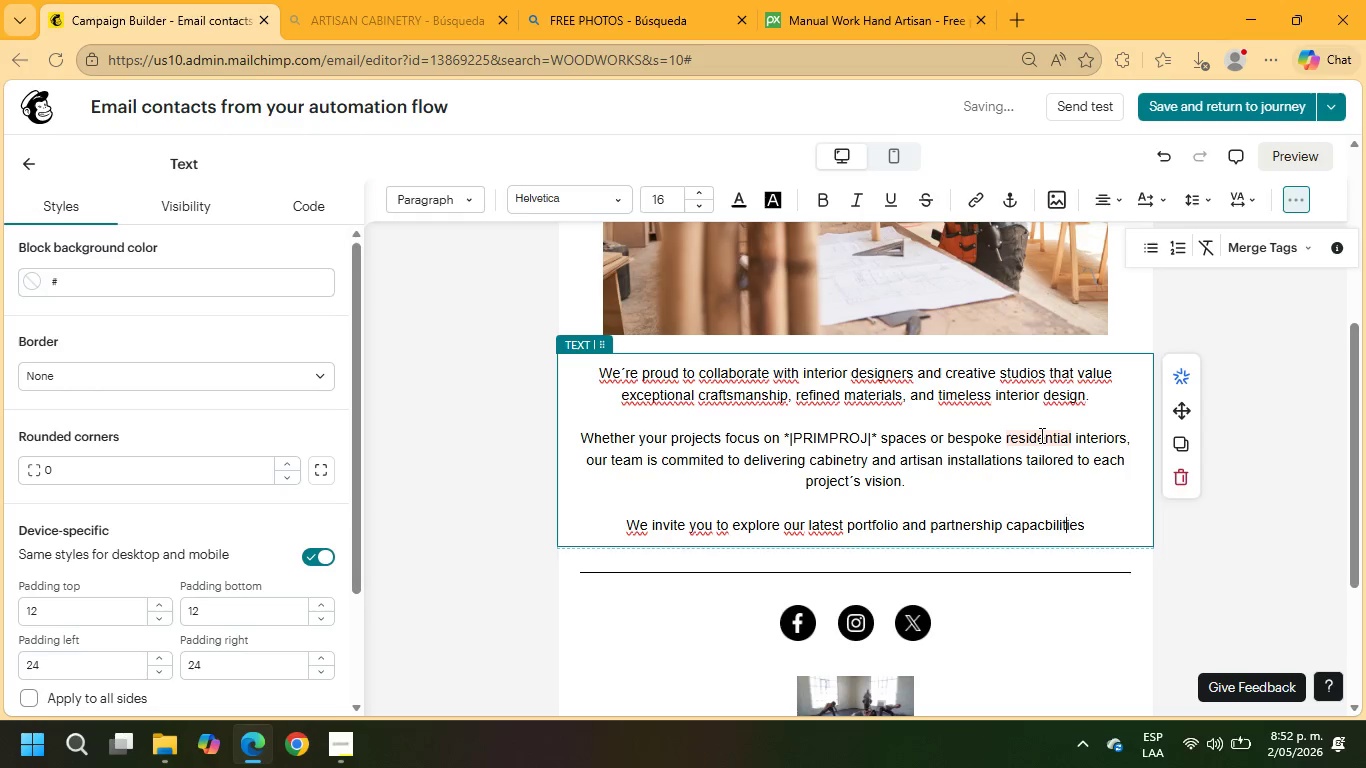 
key(ArrowLeft)
 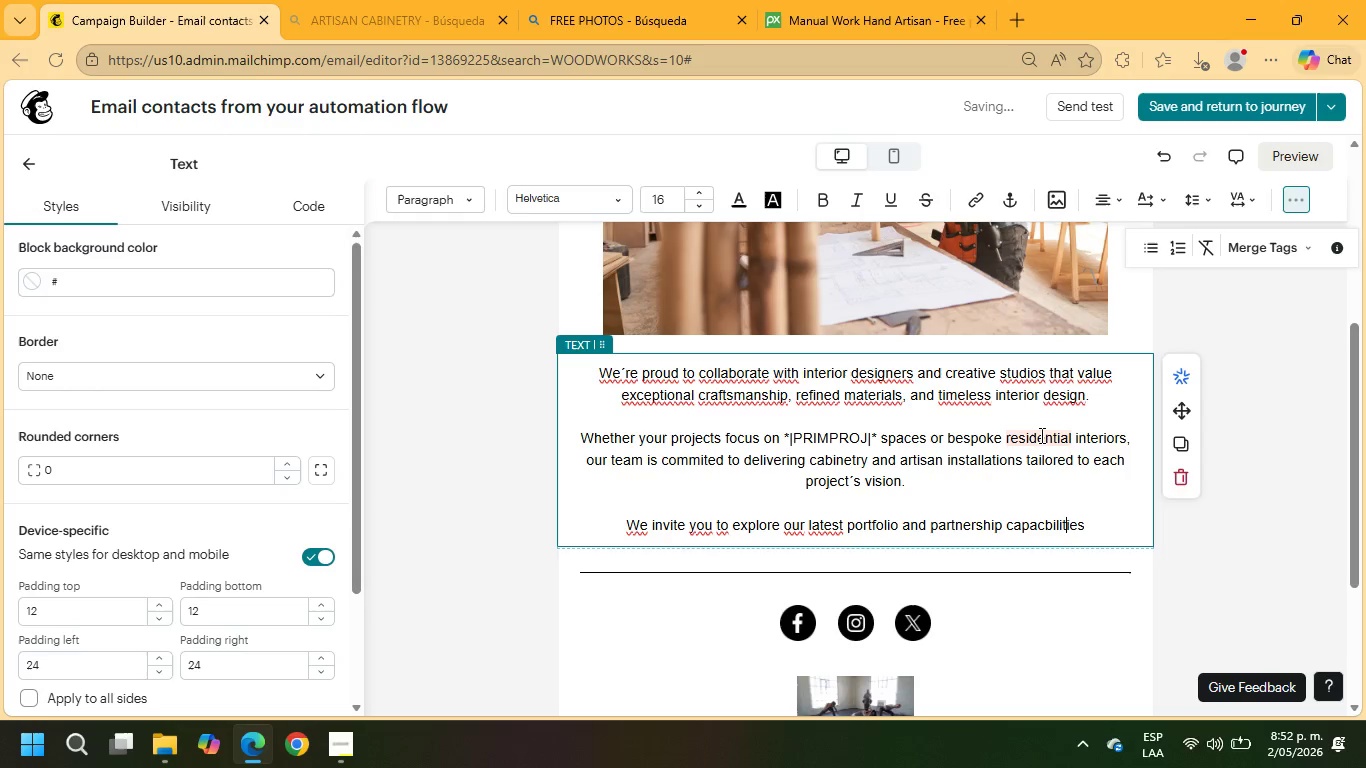 
key(ArrowLeft)
 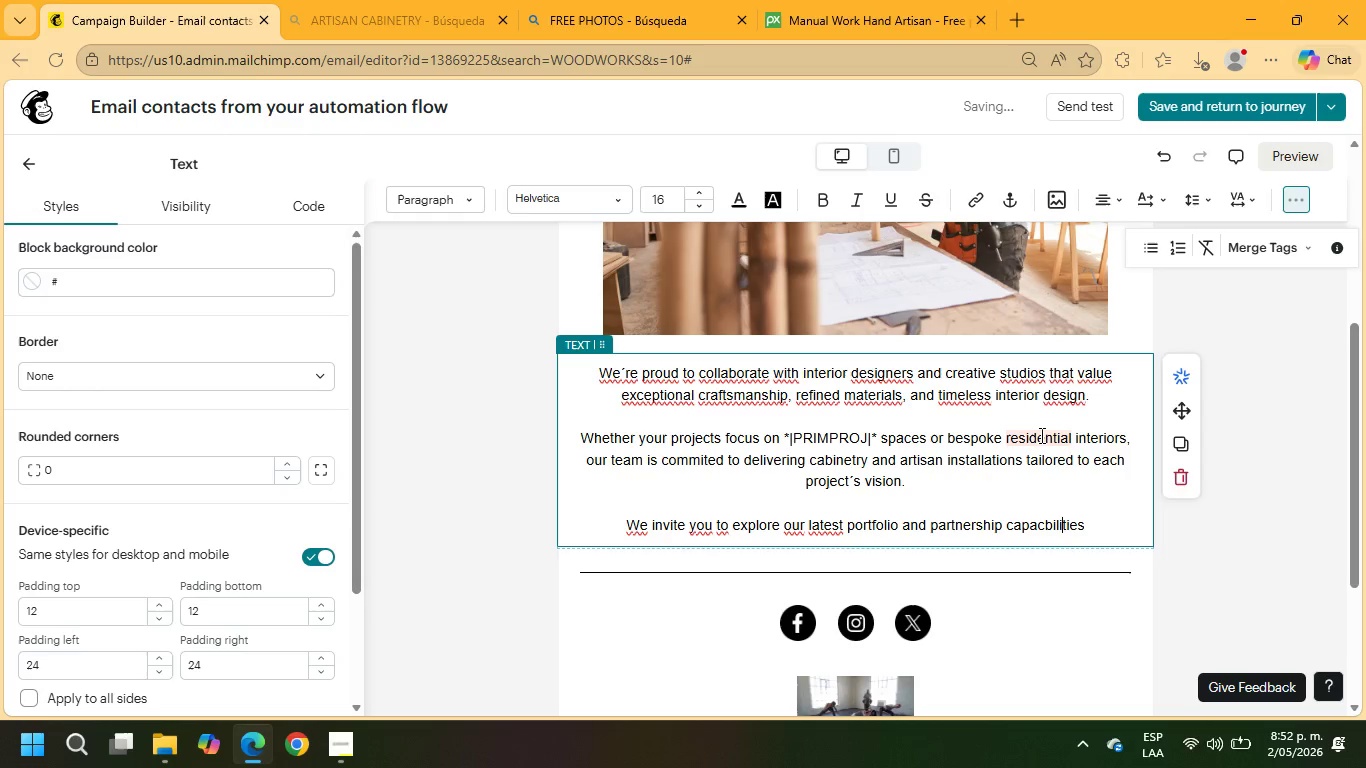 
key(ArrowLeft)
 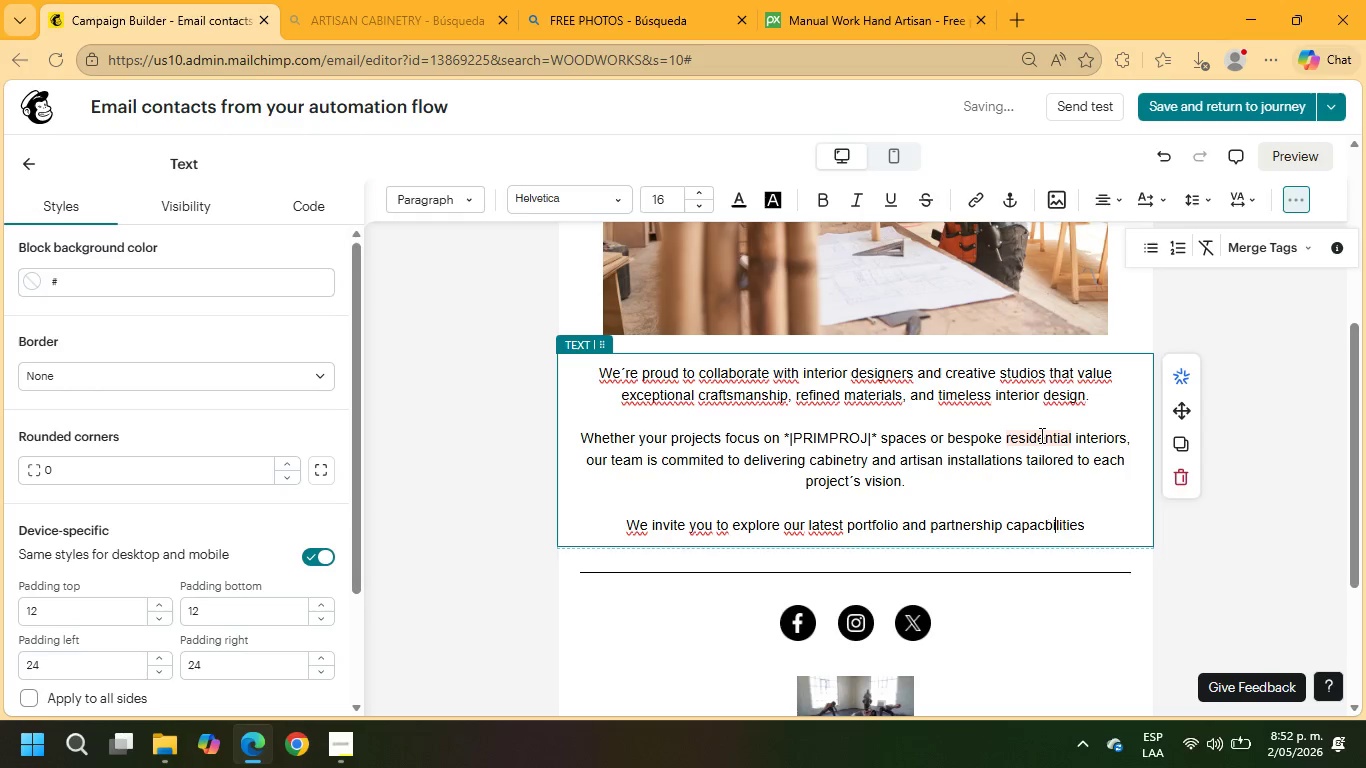 
key(ArrowLeft)
 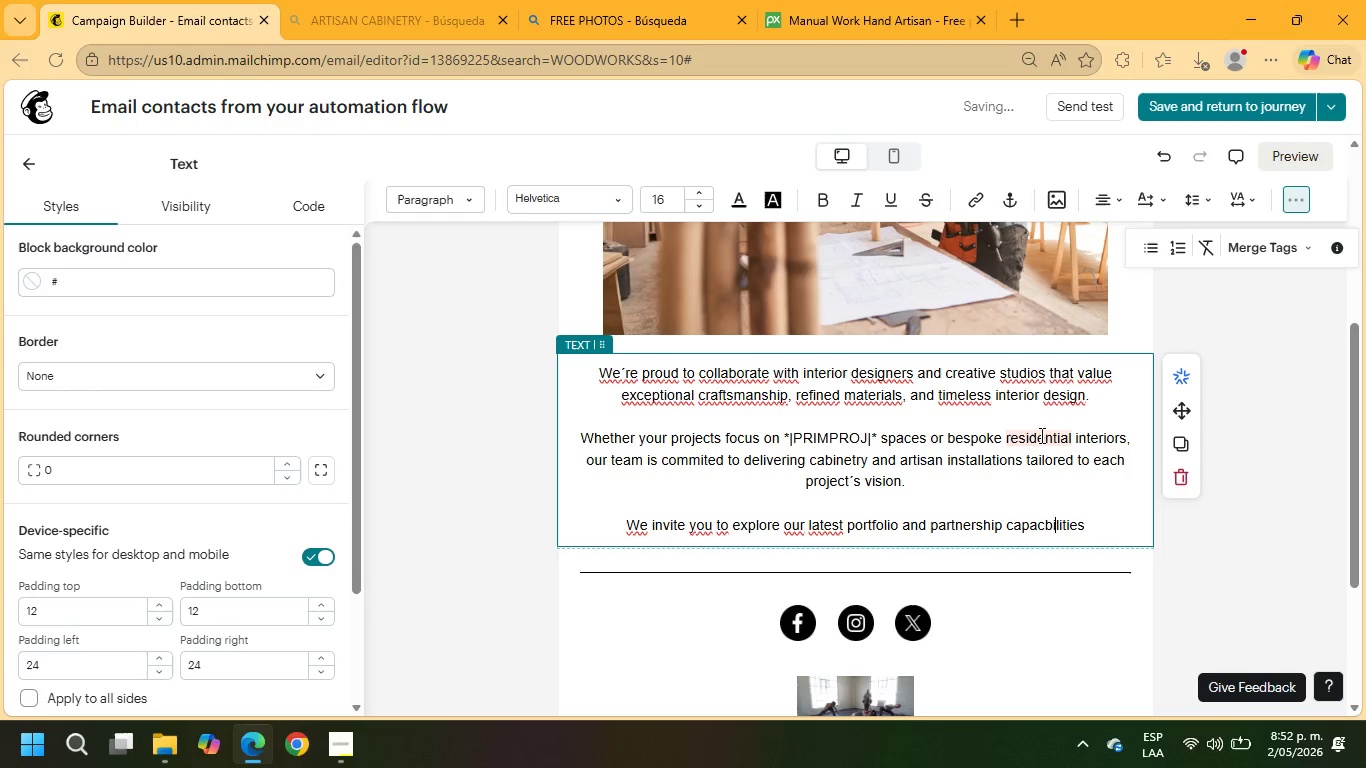 
key(ArrowLeft)
 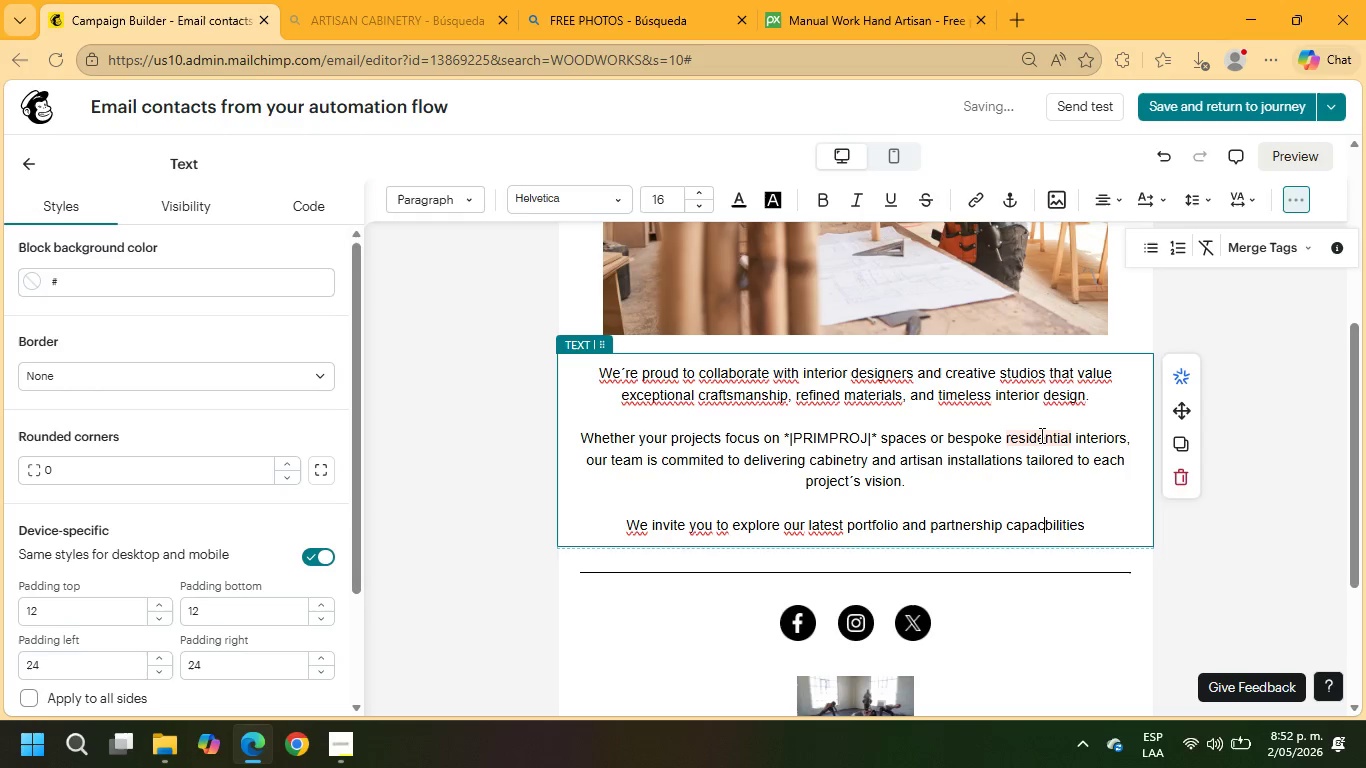 
key(ArrowLeft)
 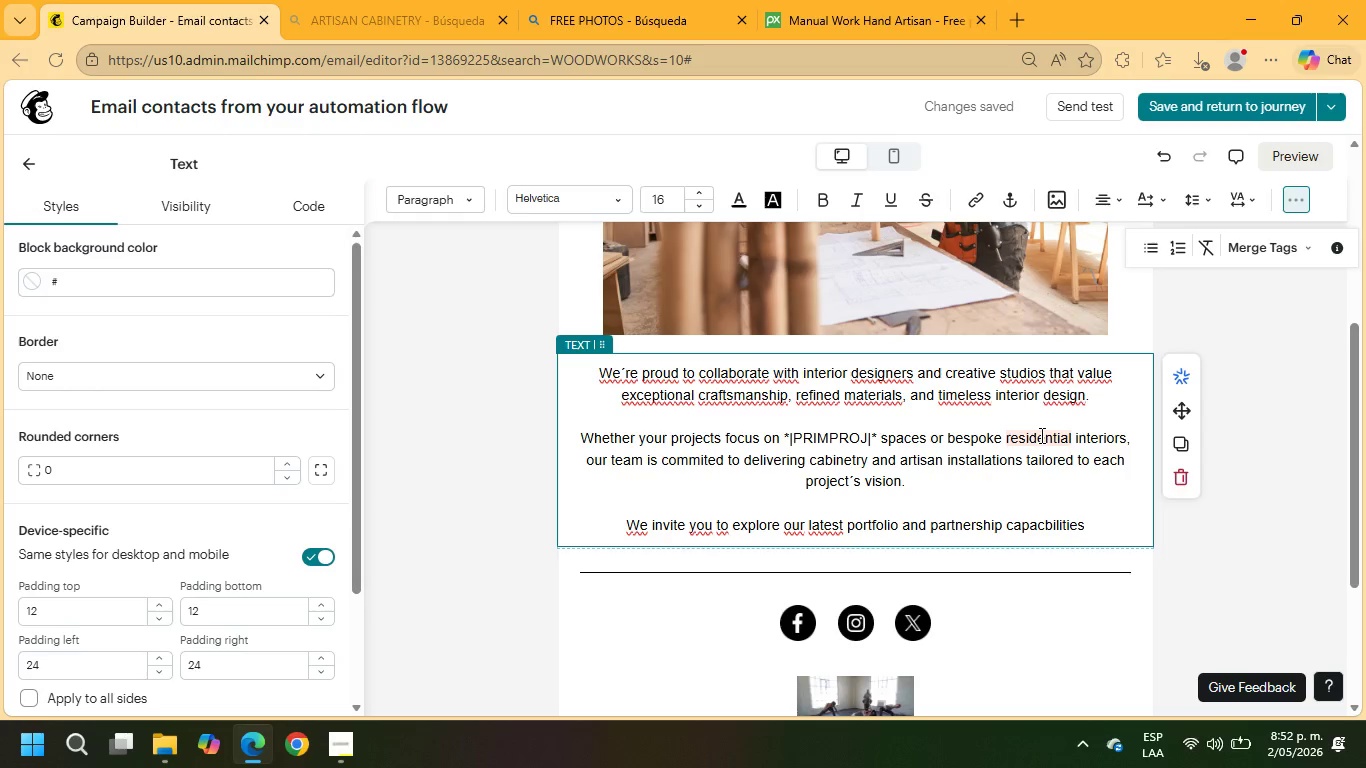 
key(Backspace)
 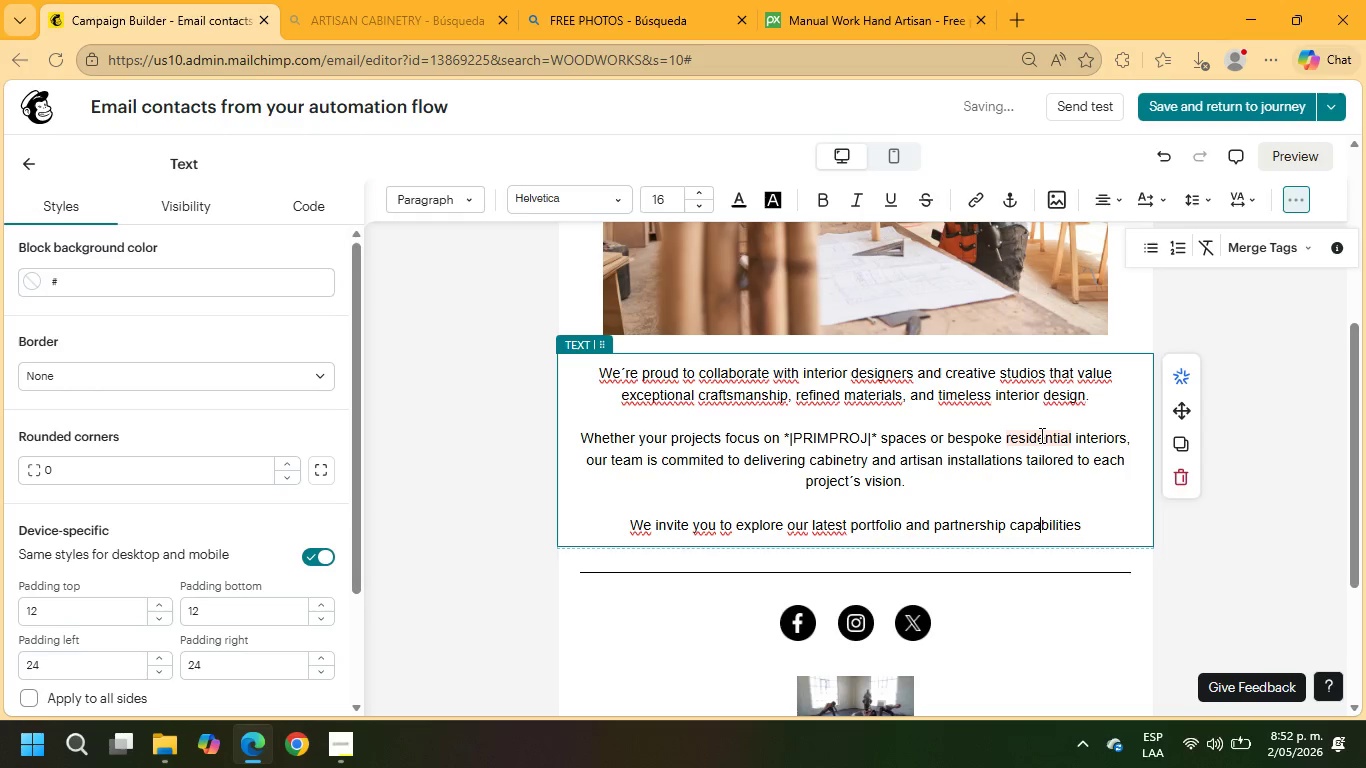 
key(ArrowRight)
 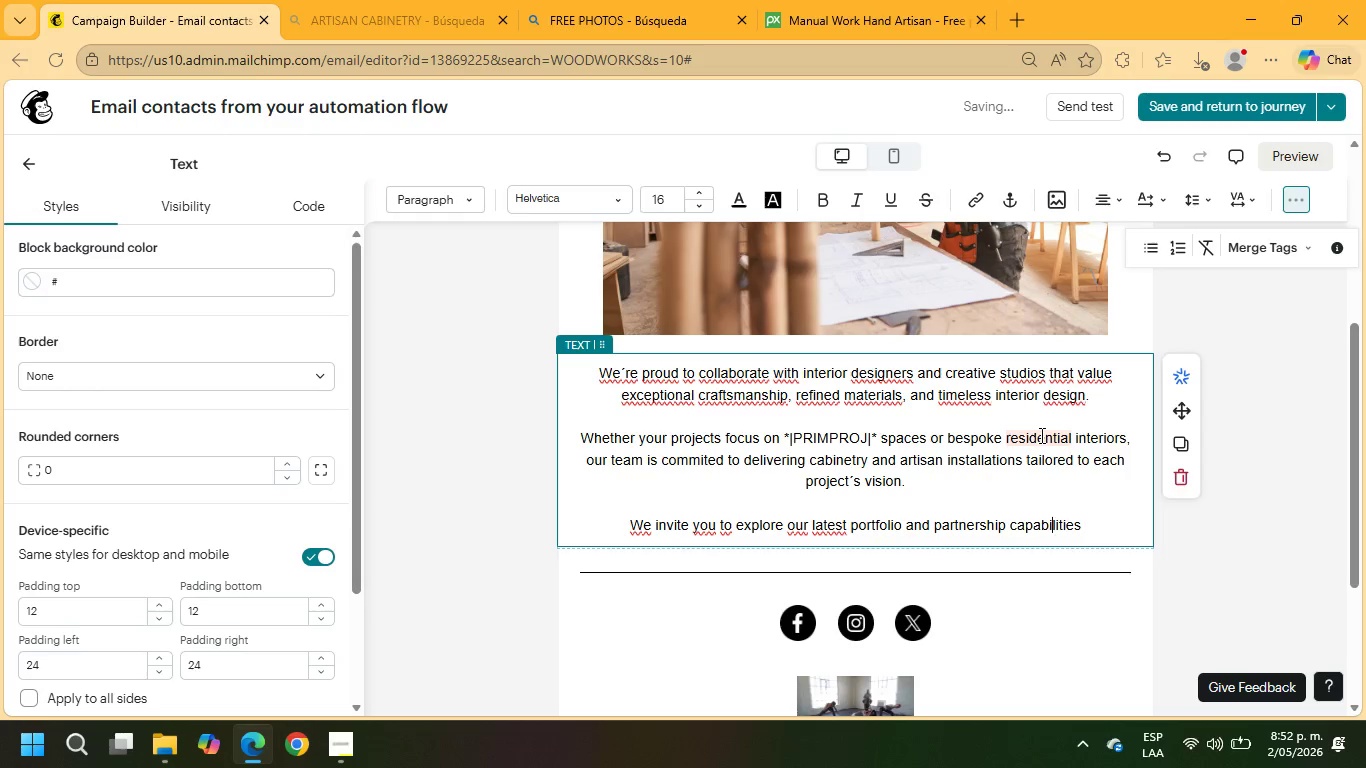 
key(ArrowRight)
 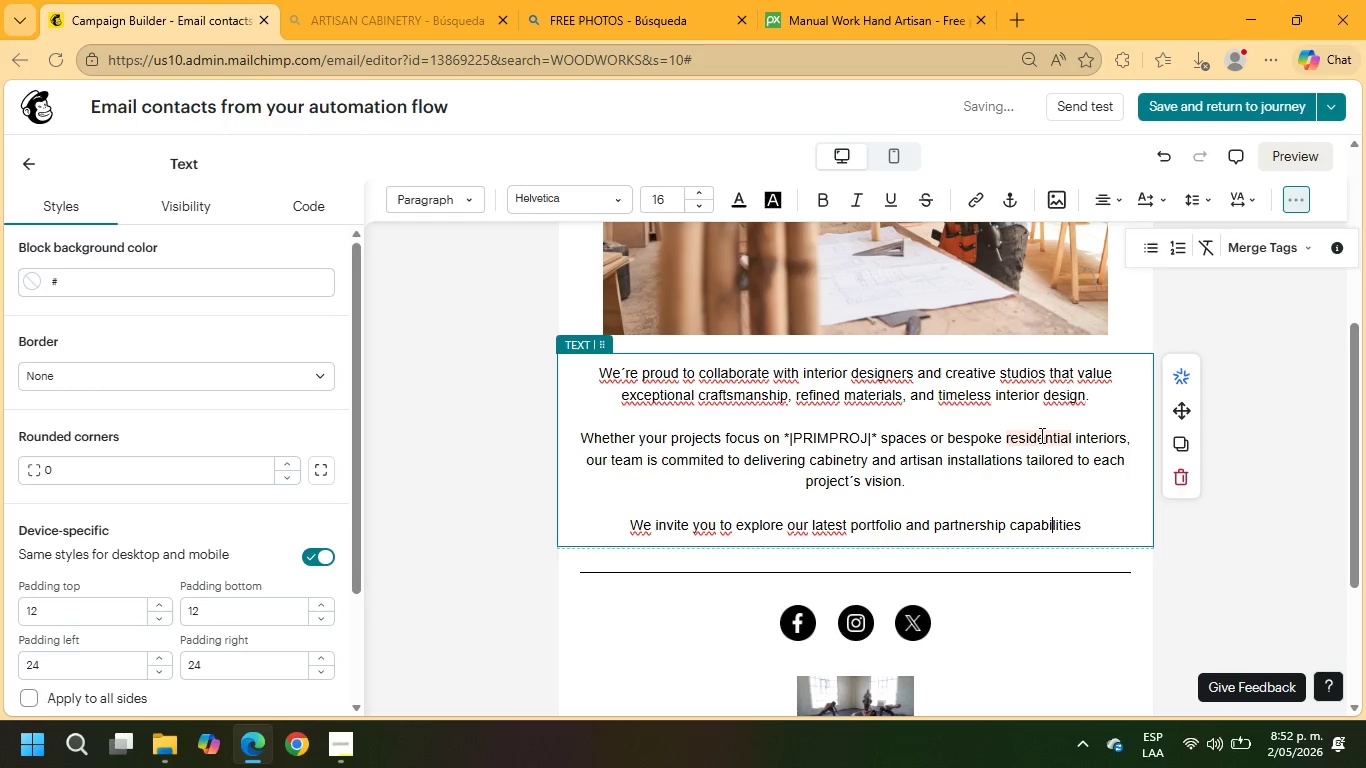 
key(ArrowRight)
 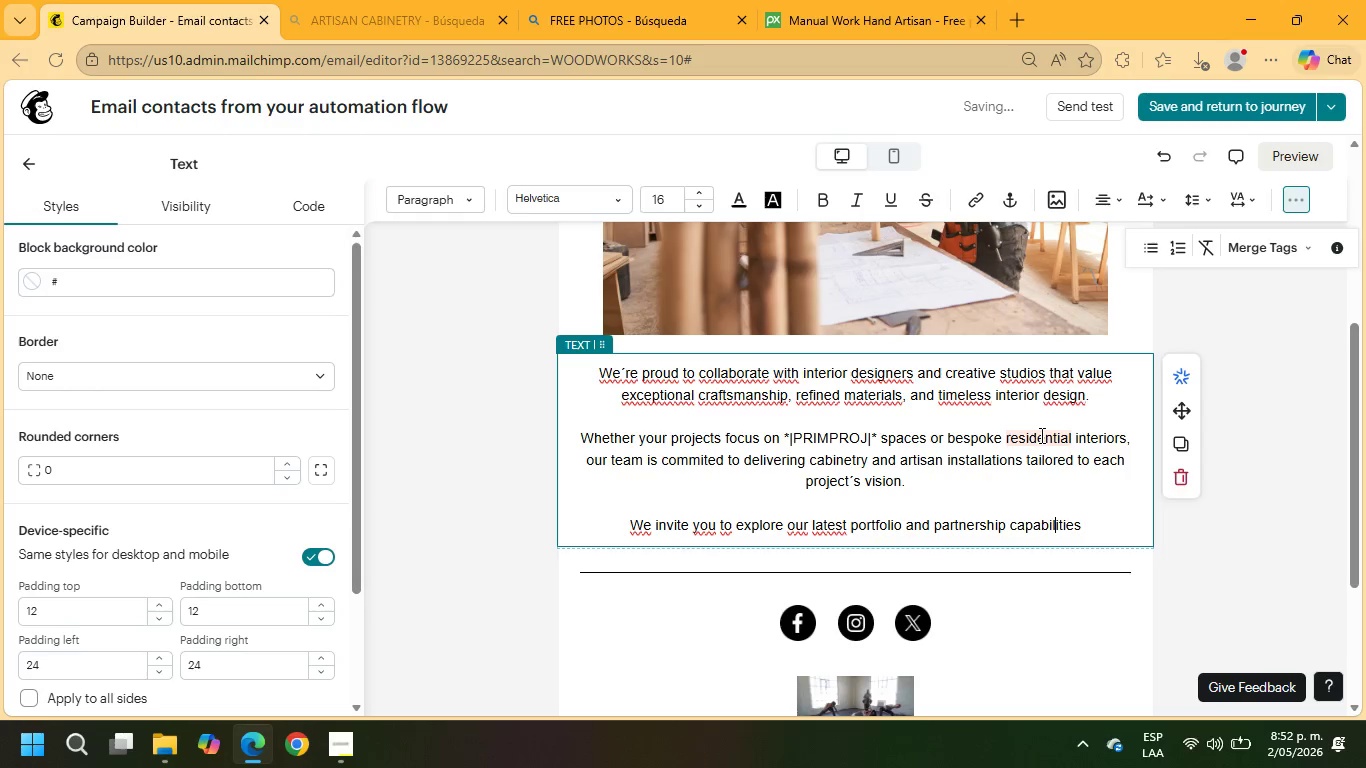 
key(ArrowRight)
 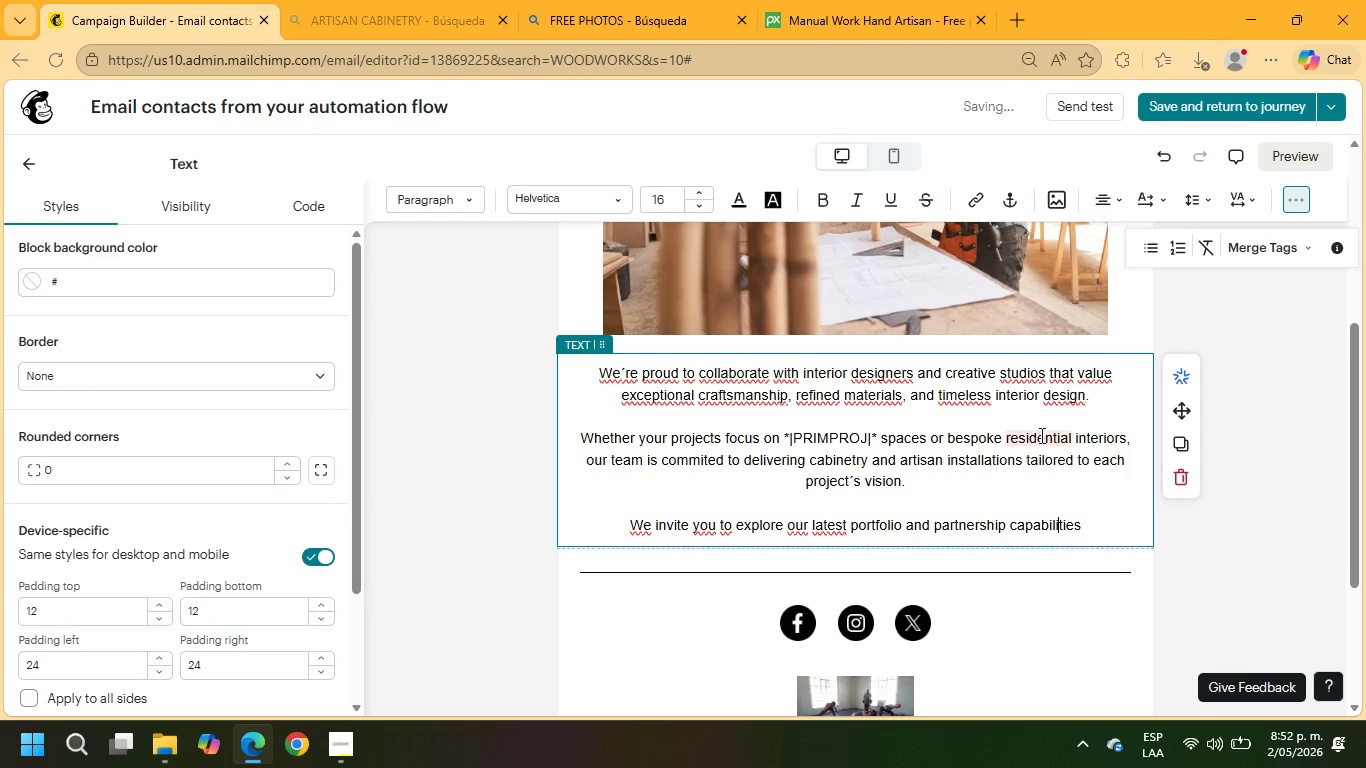 
key(ArrowRight)
 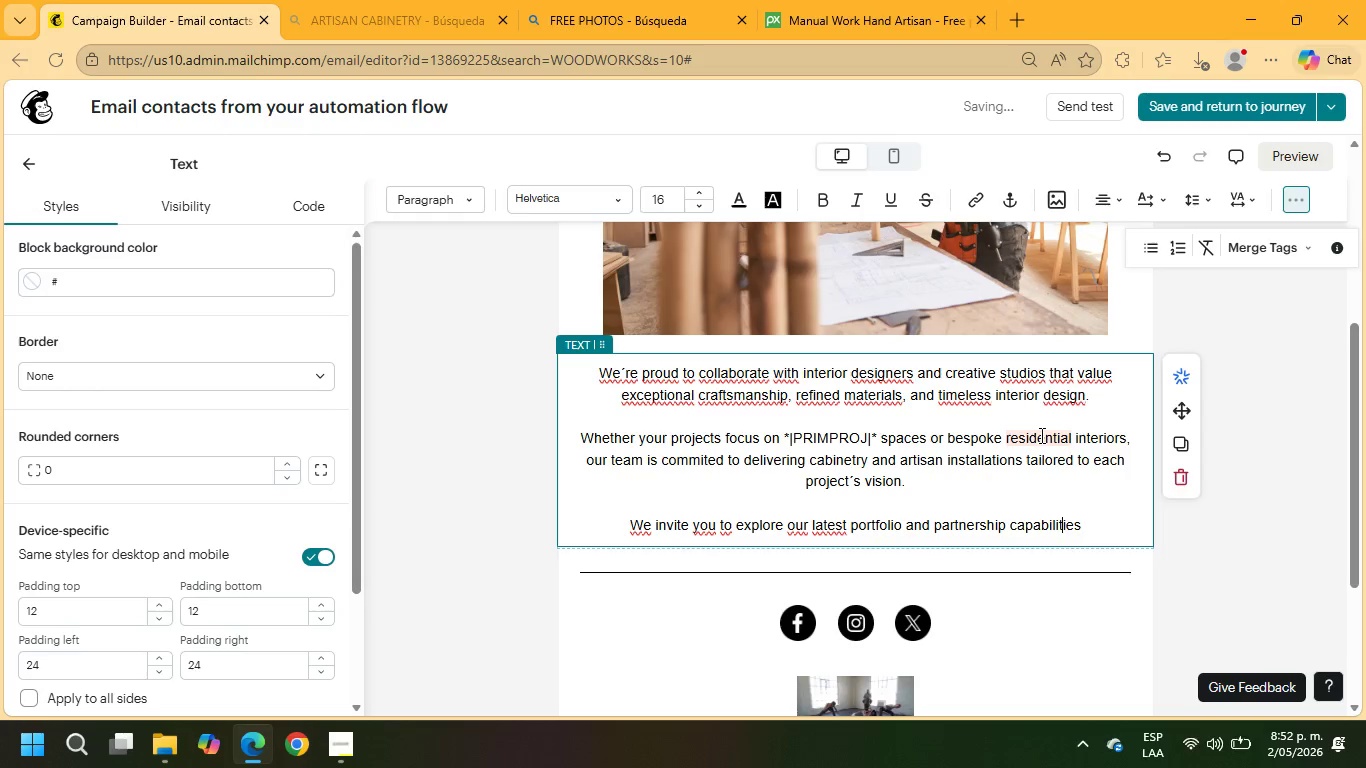 
key(ArrowRight)
 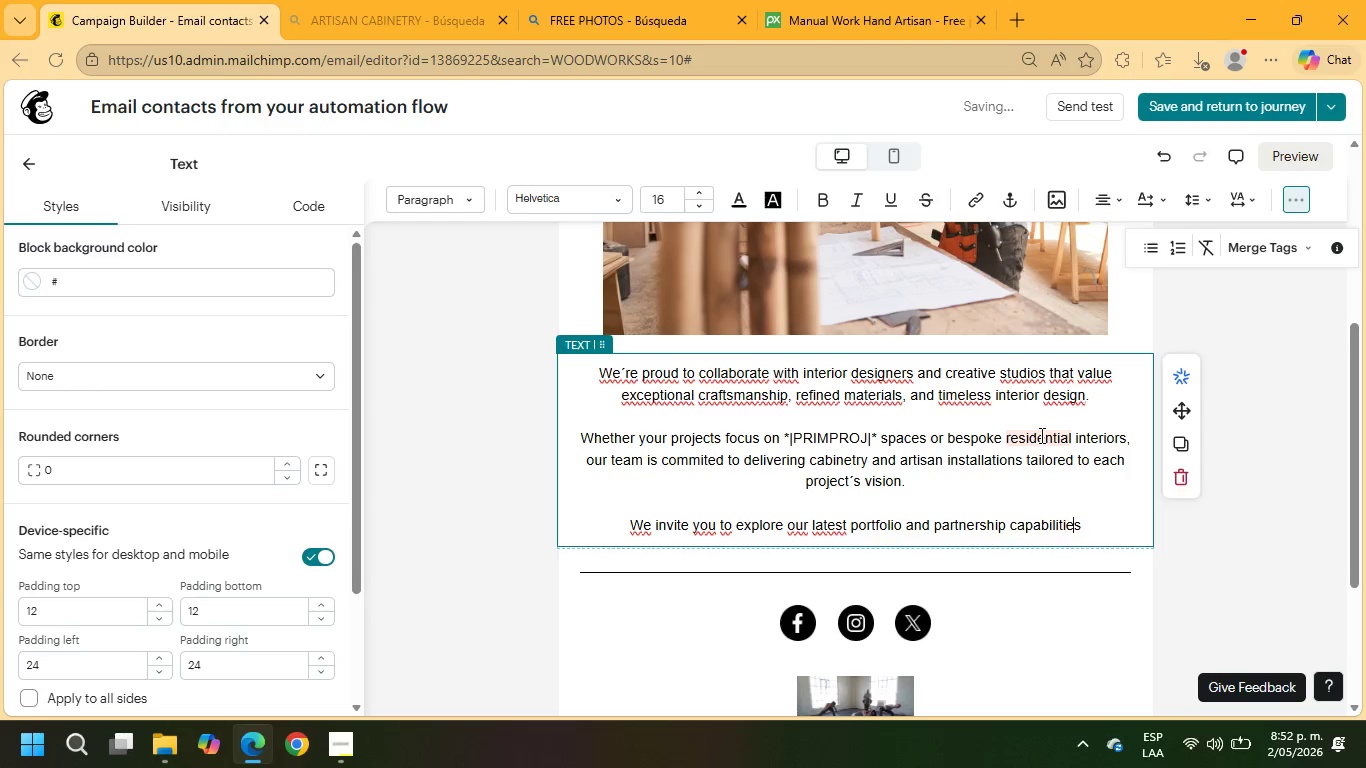 
key(ArrowRight)
 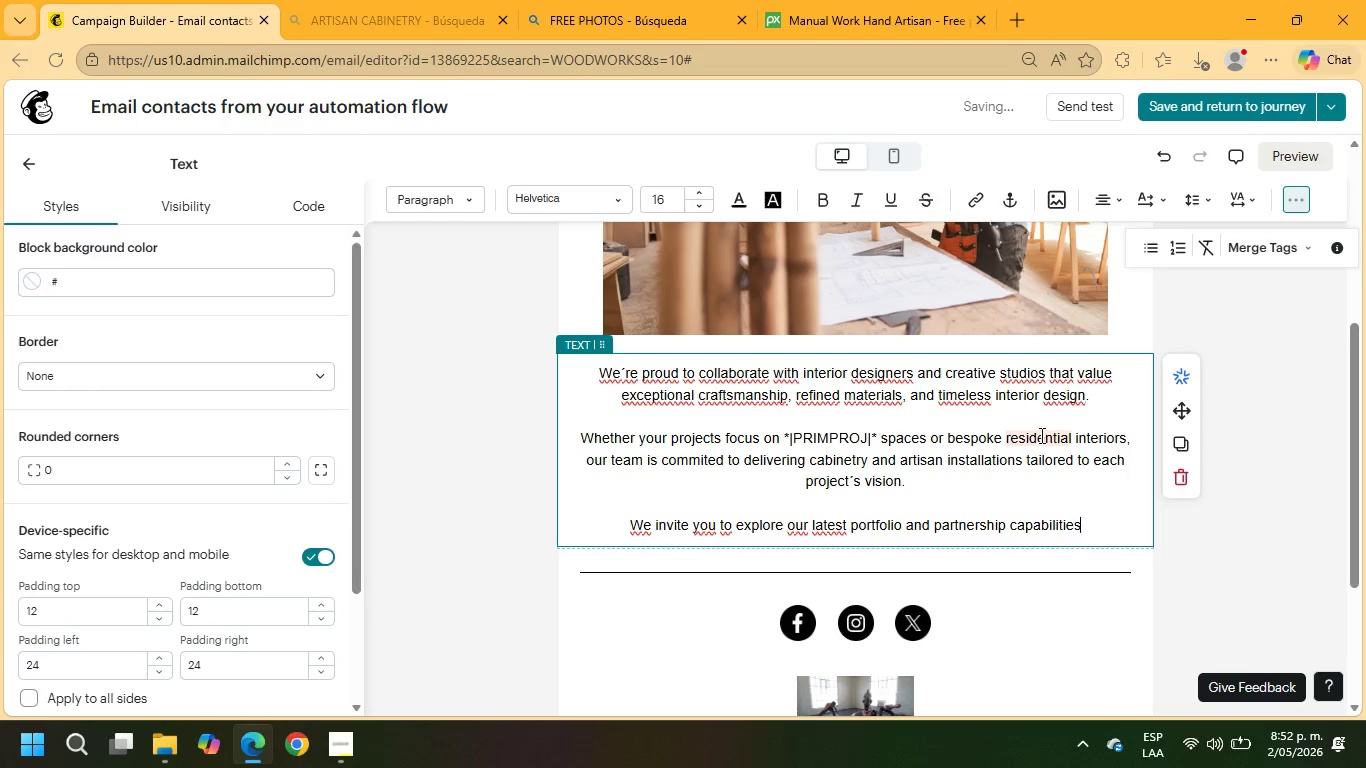 
key(ArrowRight)
 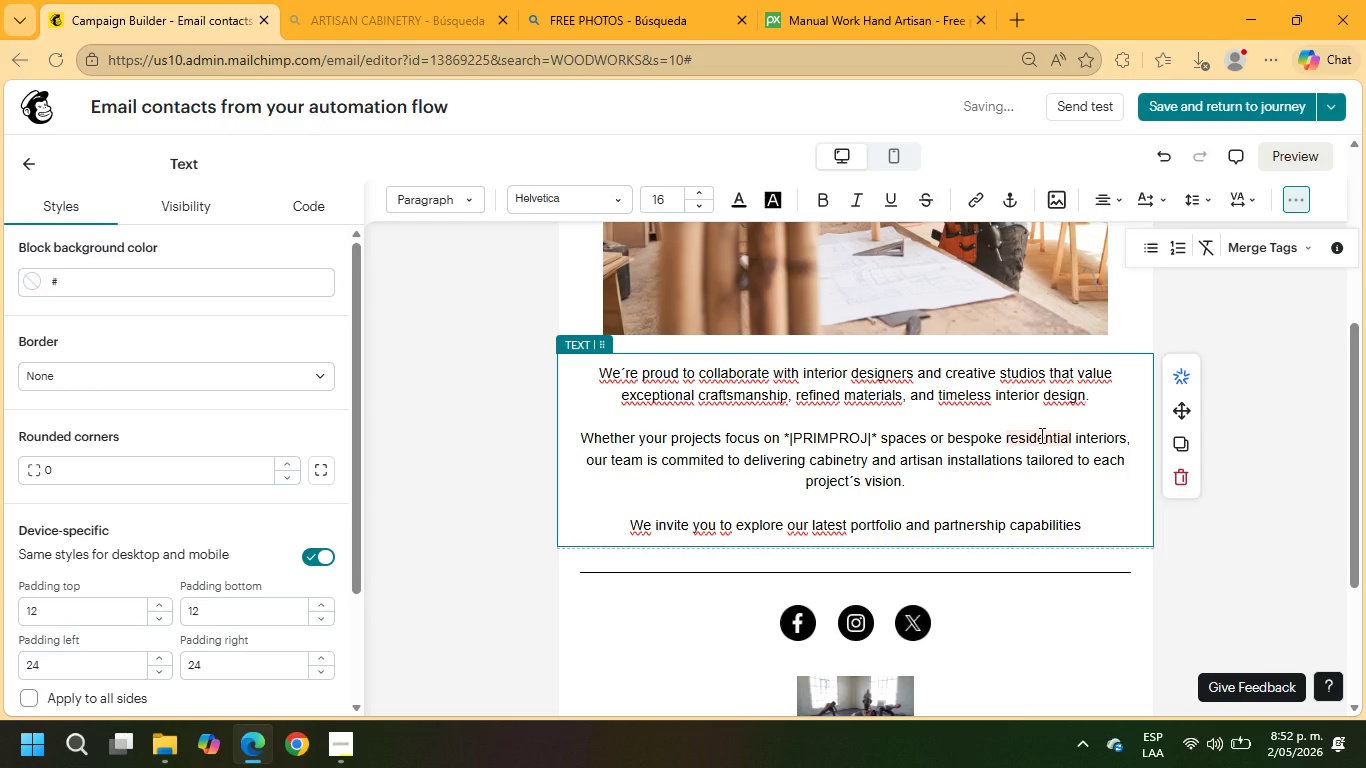 
type( through the digital lookbook below.)
 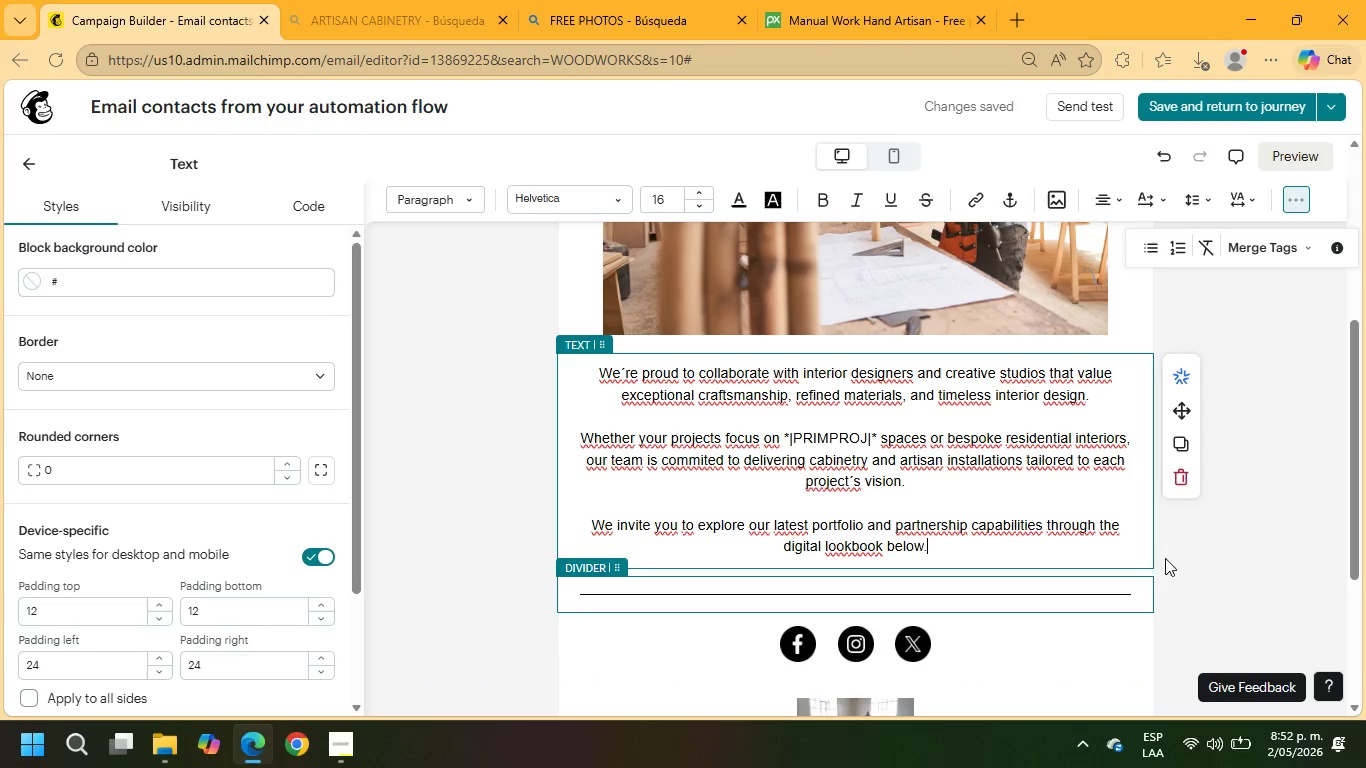 
wait(5.44)
 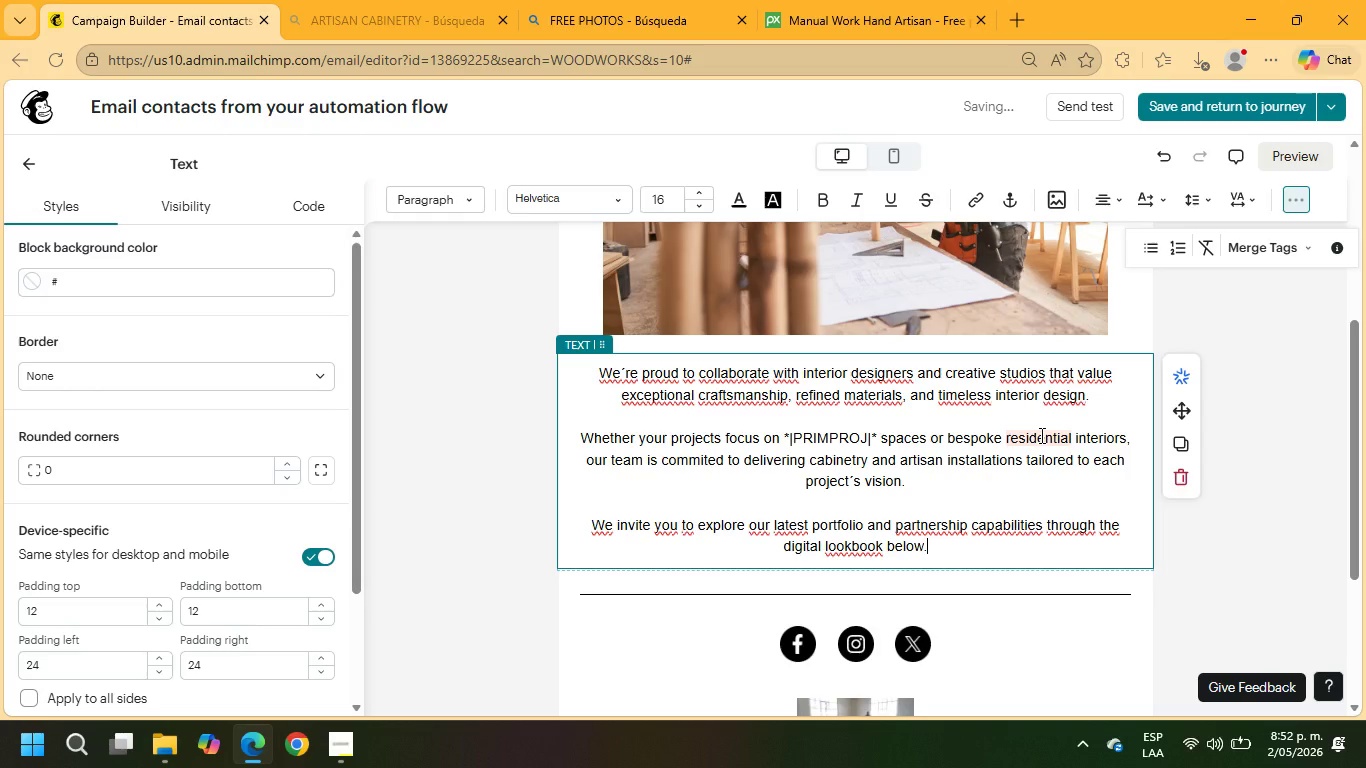 
left_click_drag(start_coordinate=[942, 549], to_coordinate=[592, 367])
 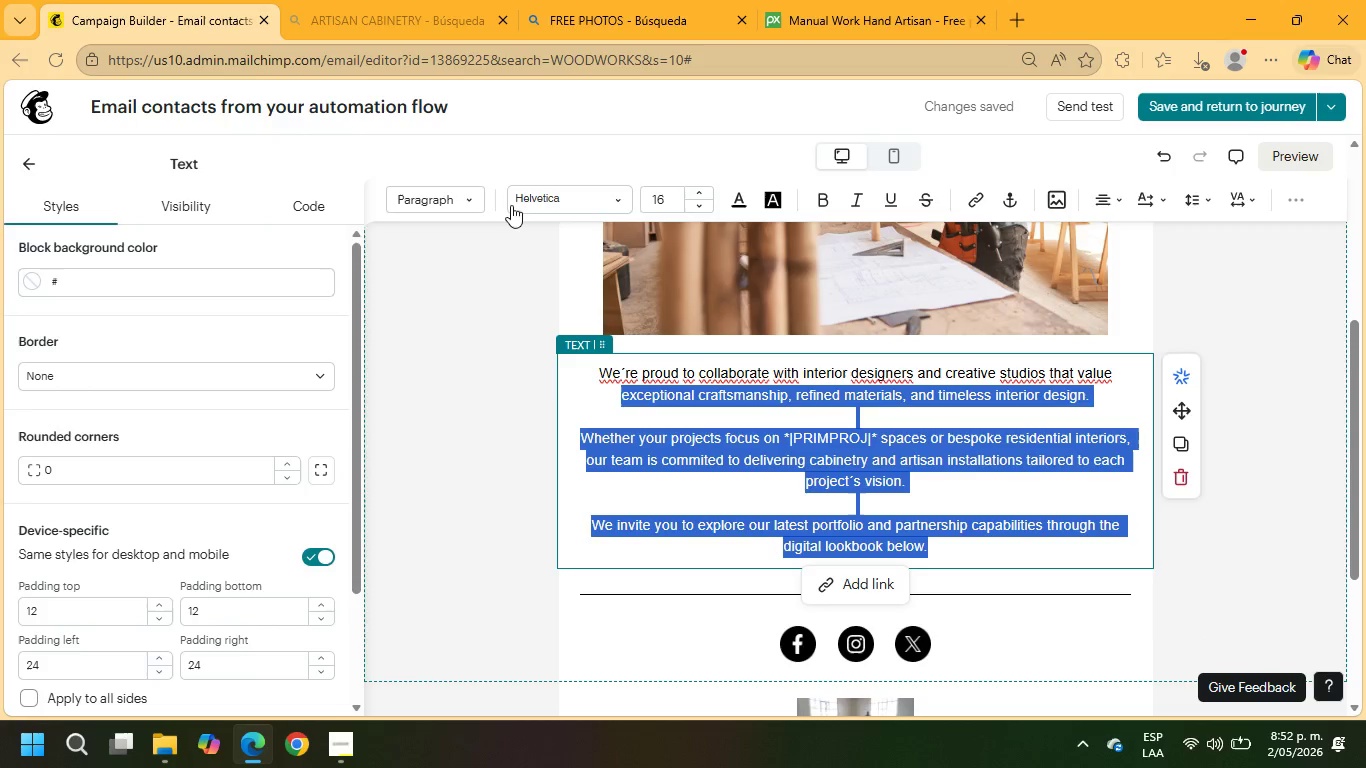 
left_click([516, 199])
 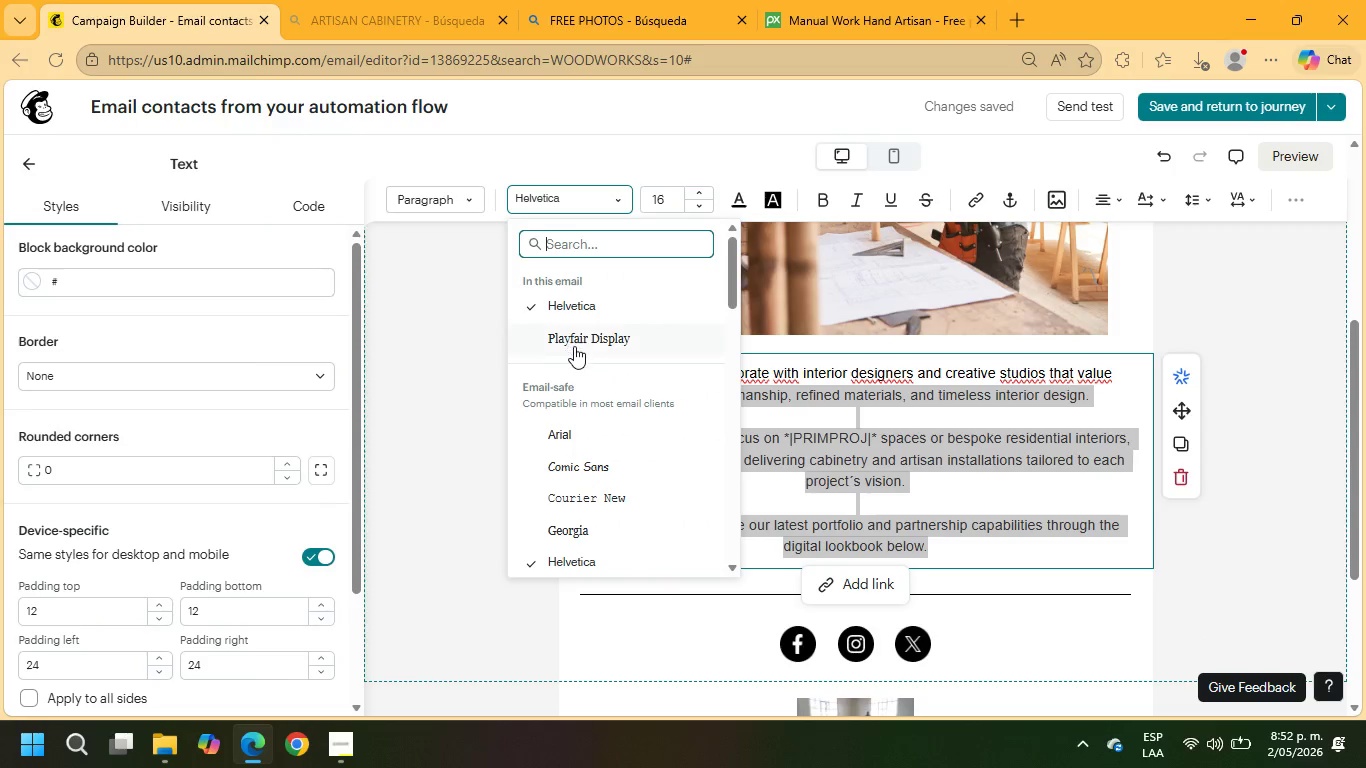 
left_click([574, 346])
 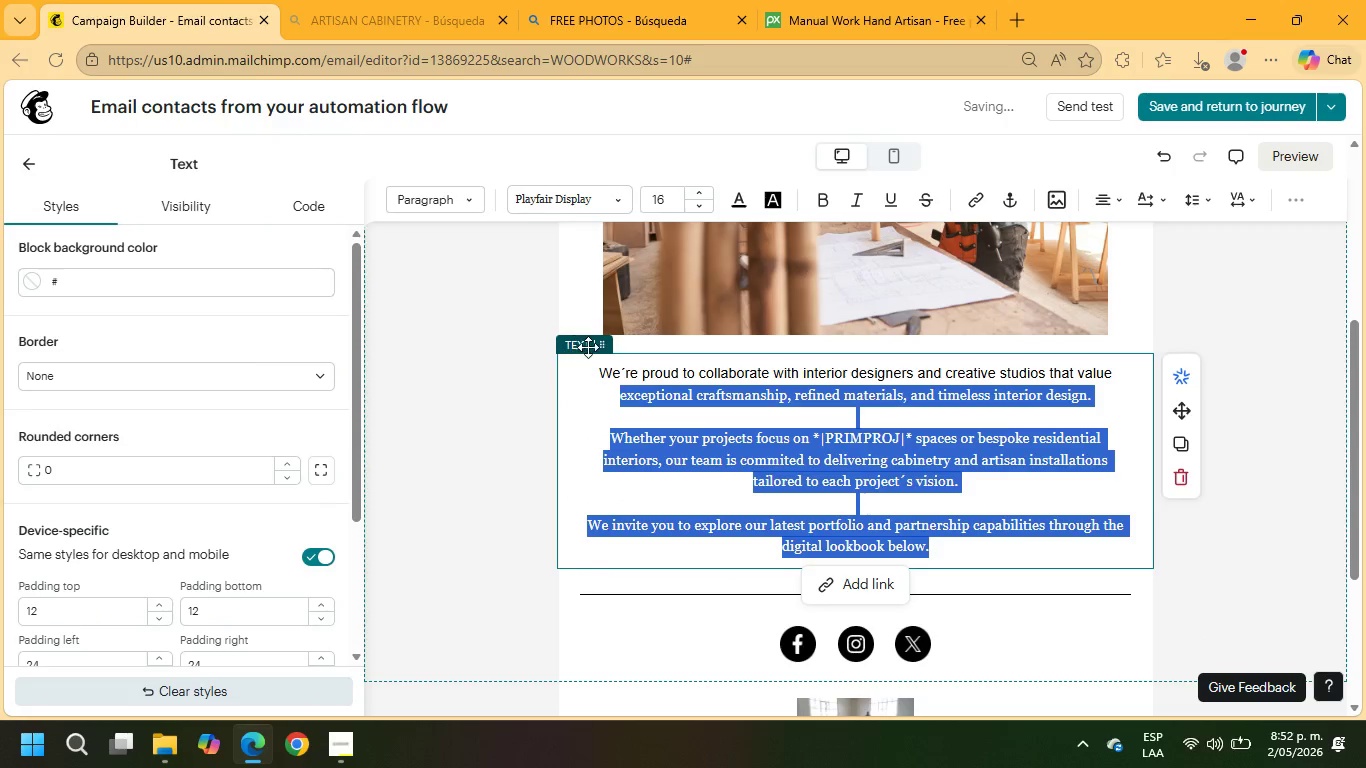 
left_click([994, 530])
 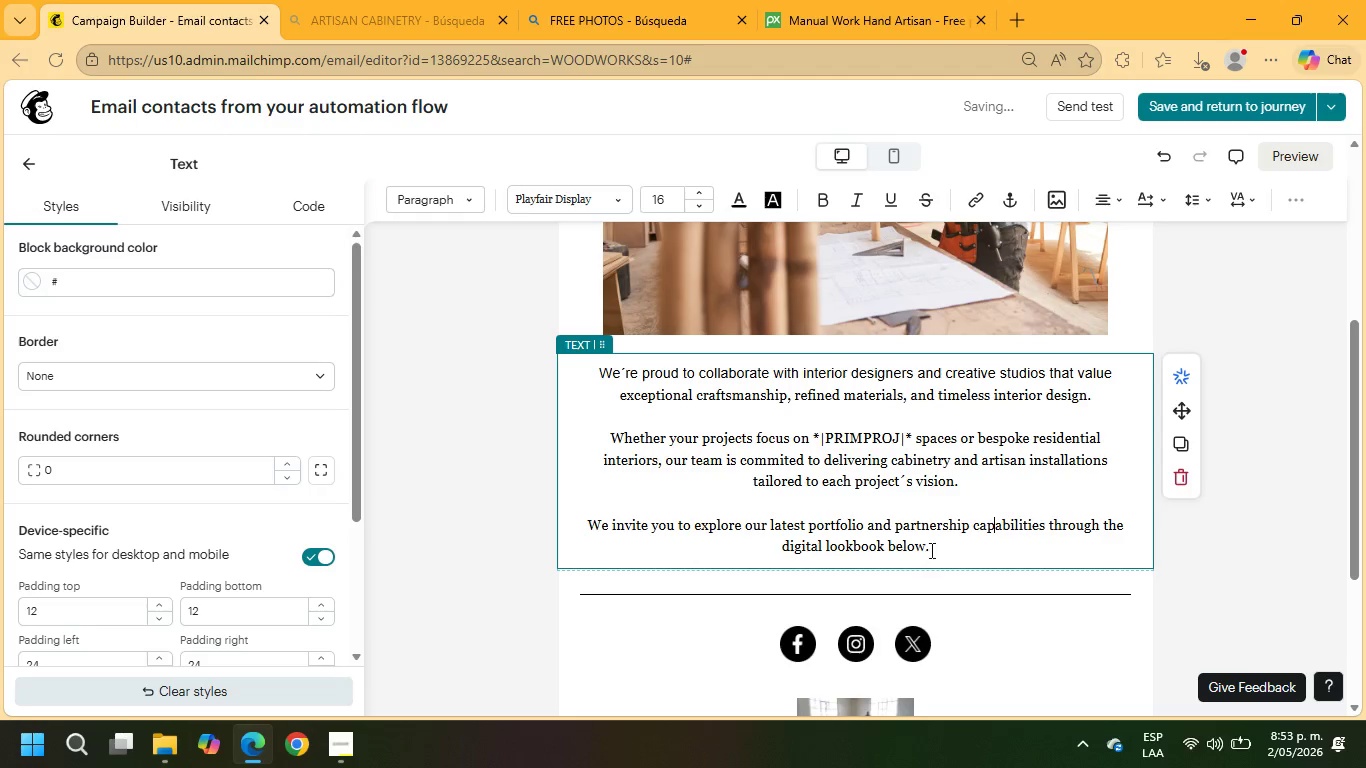 
left_click_drag(start_coordinate=[932, 546], to_coordinate=[563, 372])
 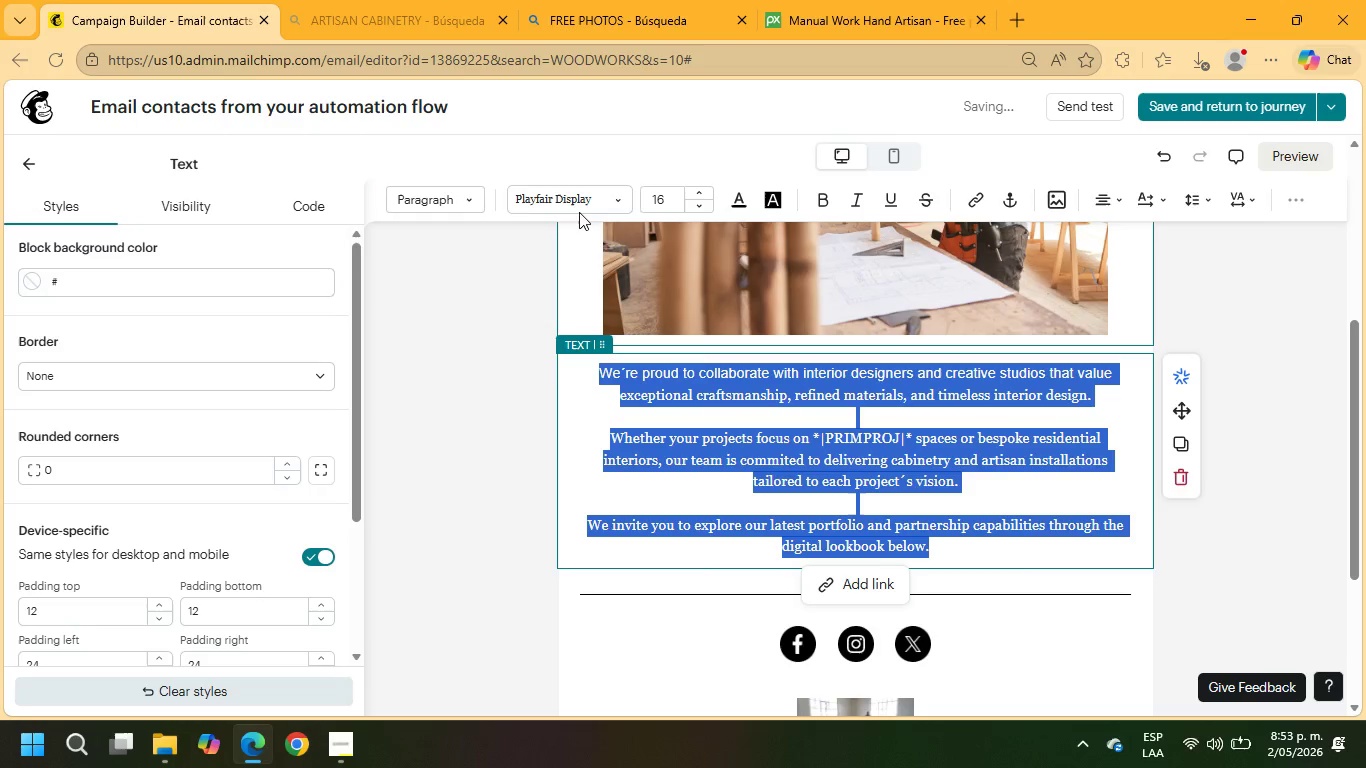 
left_click([579, 206])
 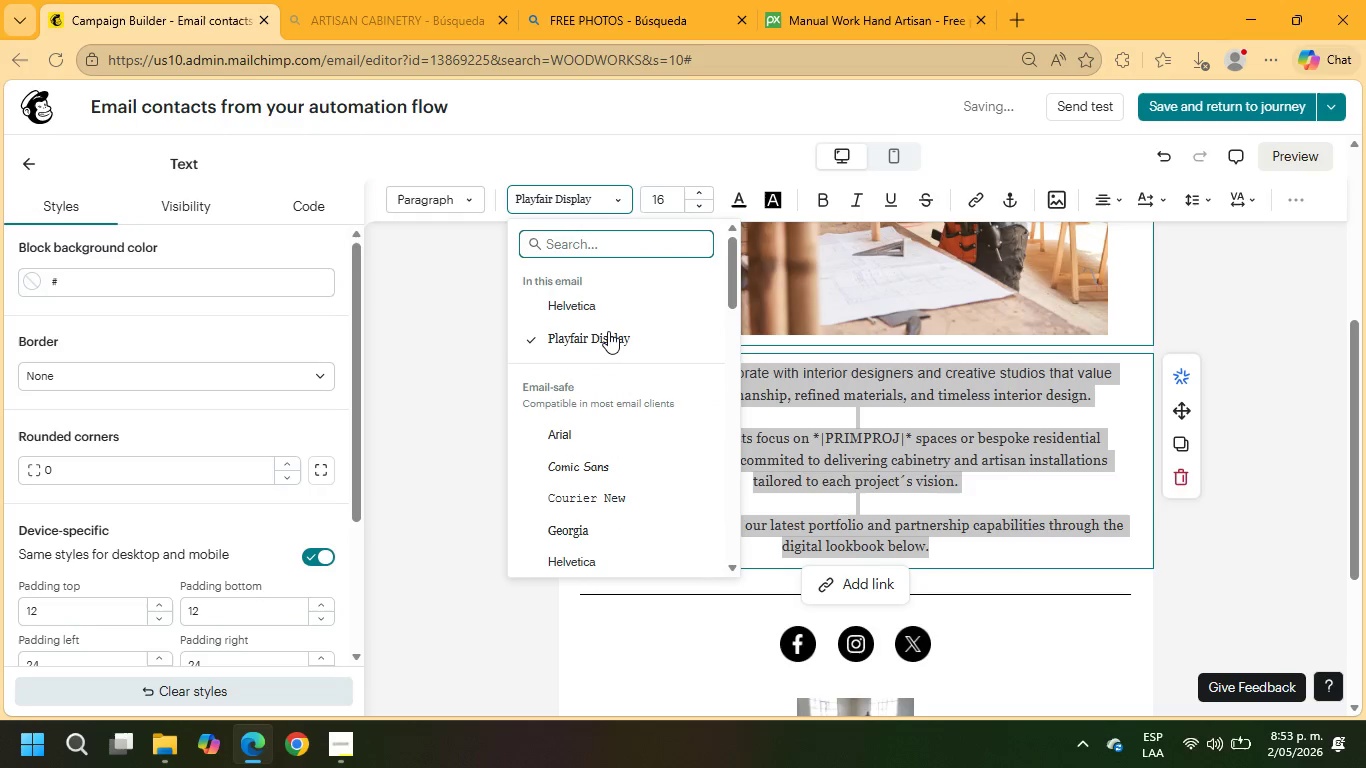 
left_click([608, 331])
 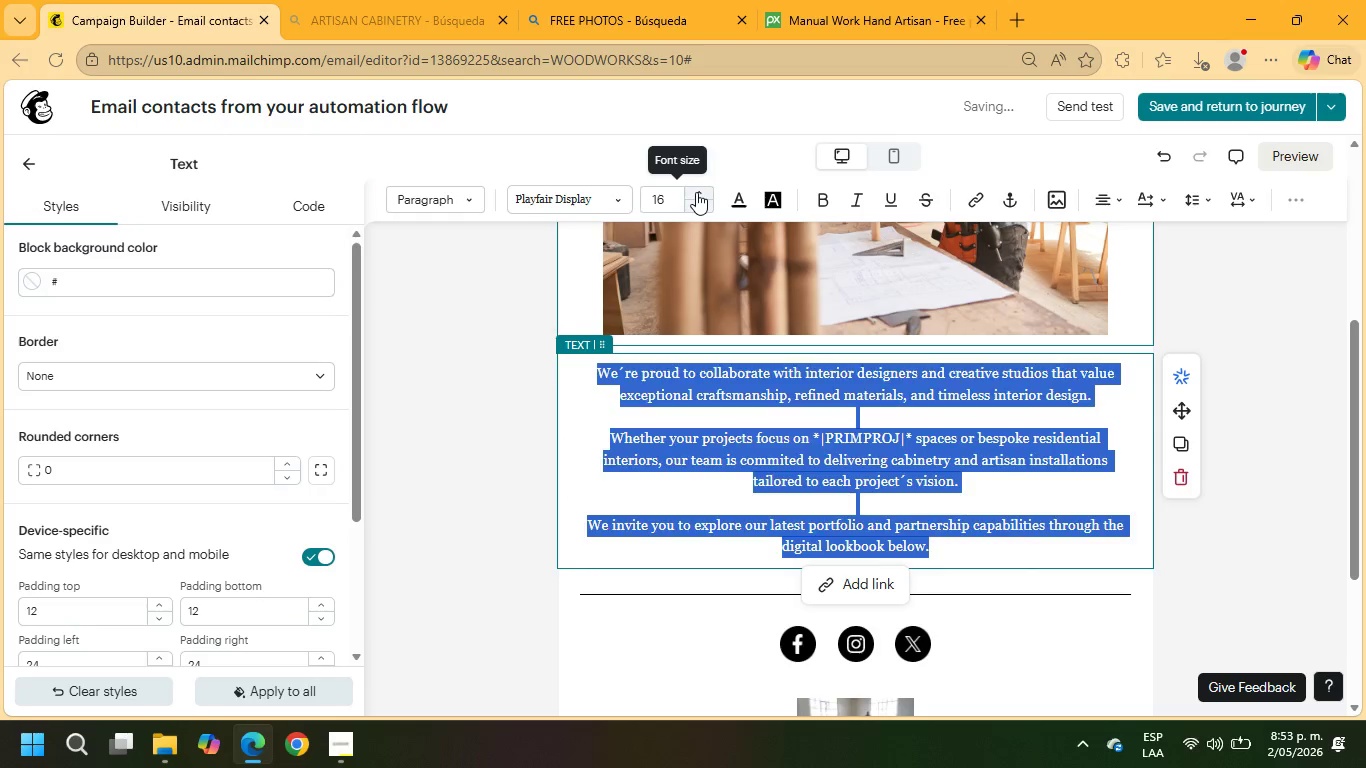 
double_click([696, 192])
 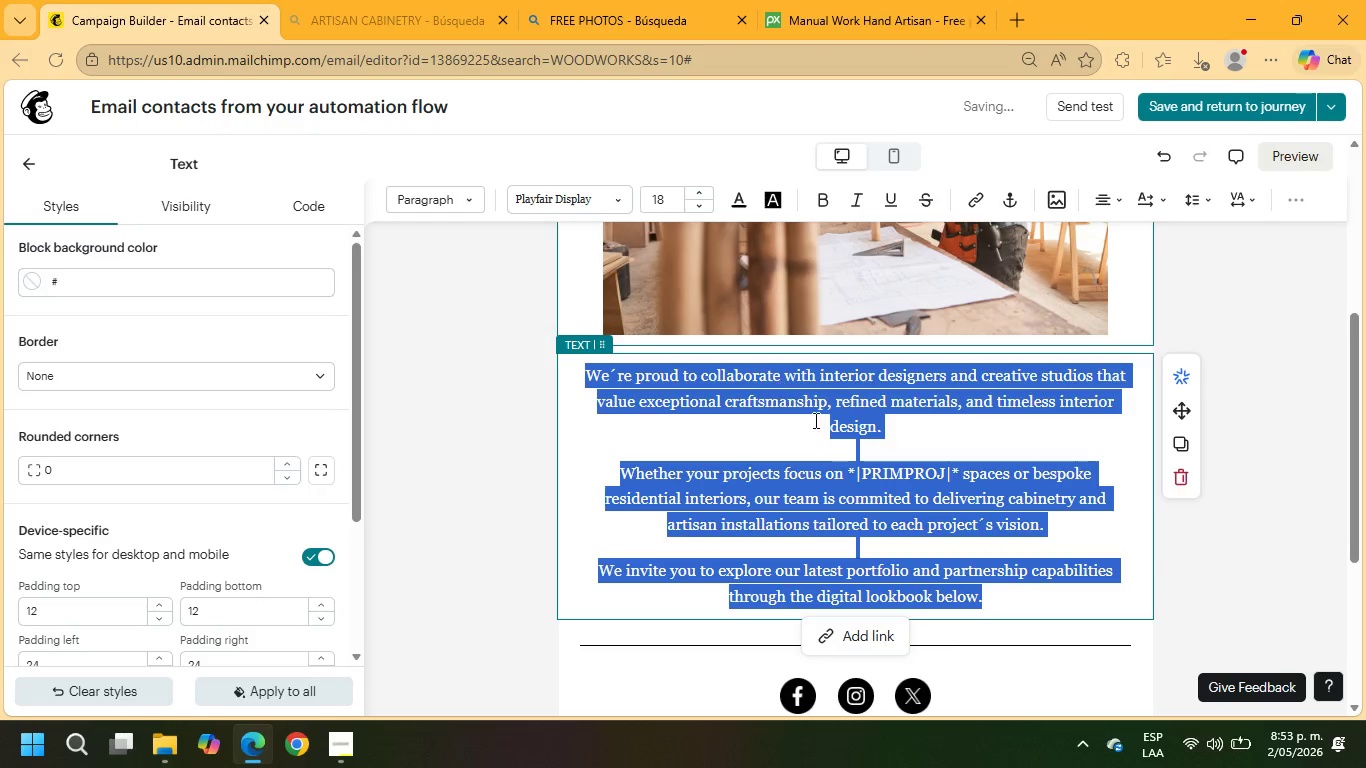 
left_click([860, 456])
 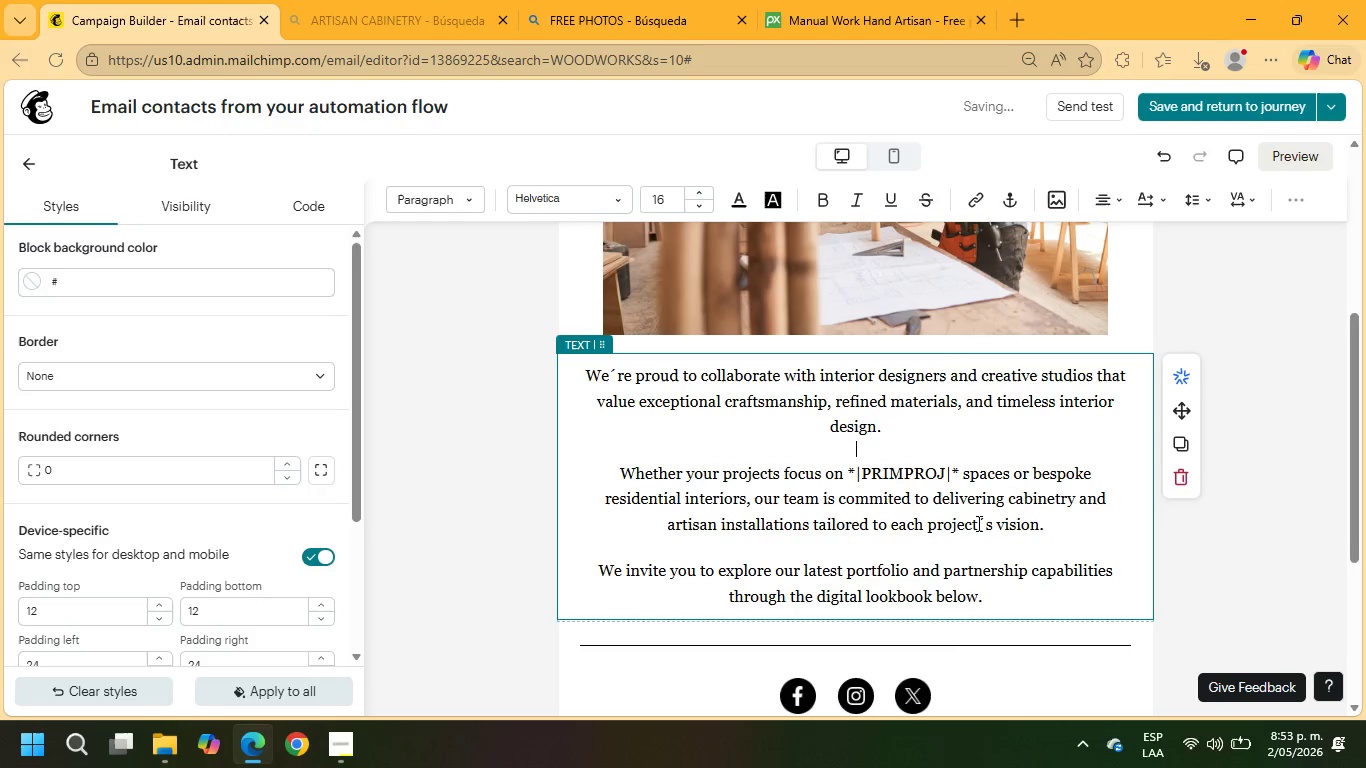 
scroll: coordinate [978, 528], scroll_direction: down, amount: 1.0
 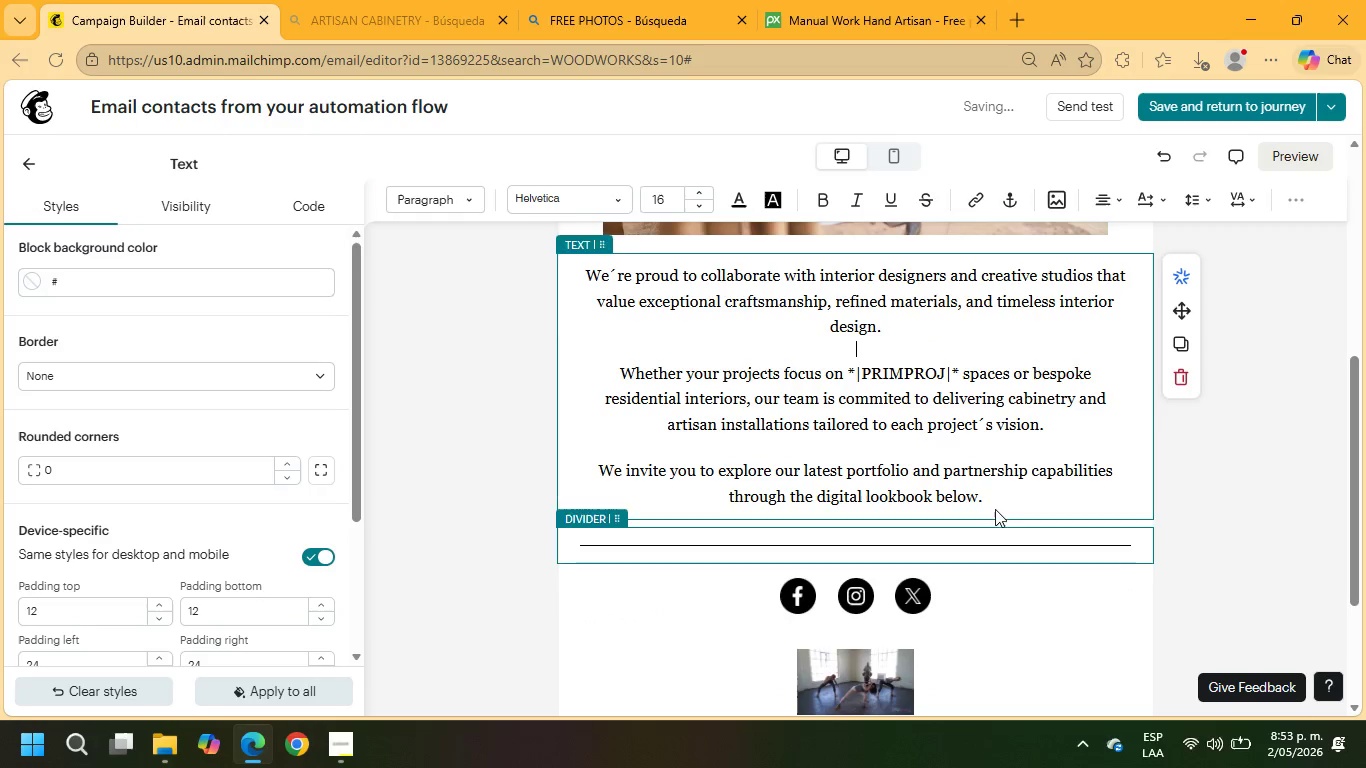 
left_click([994, 495])
 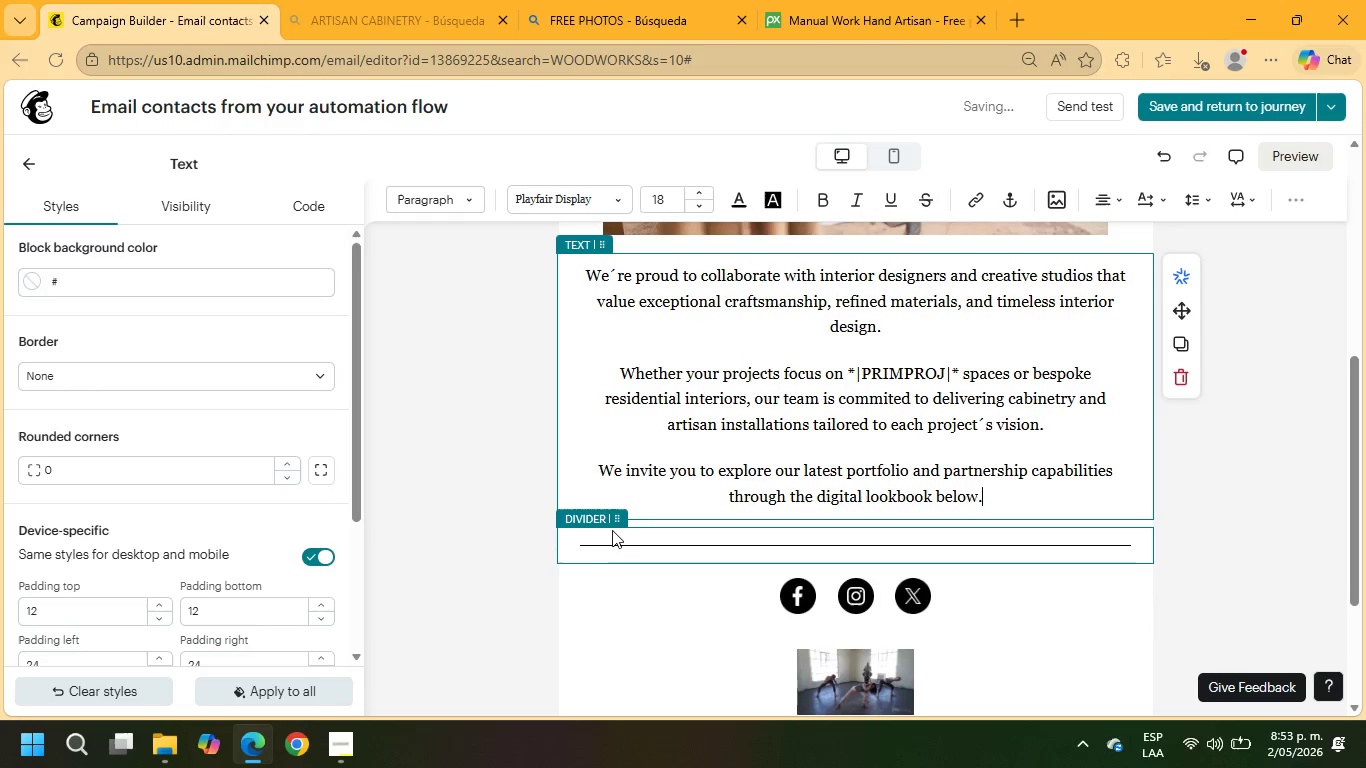 
left_click([590, 598])
 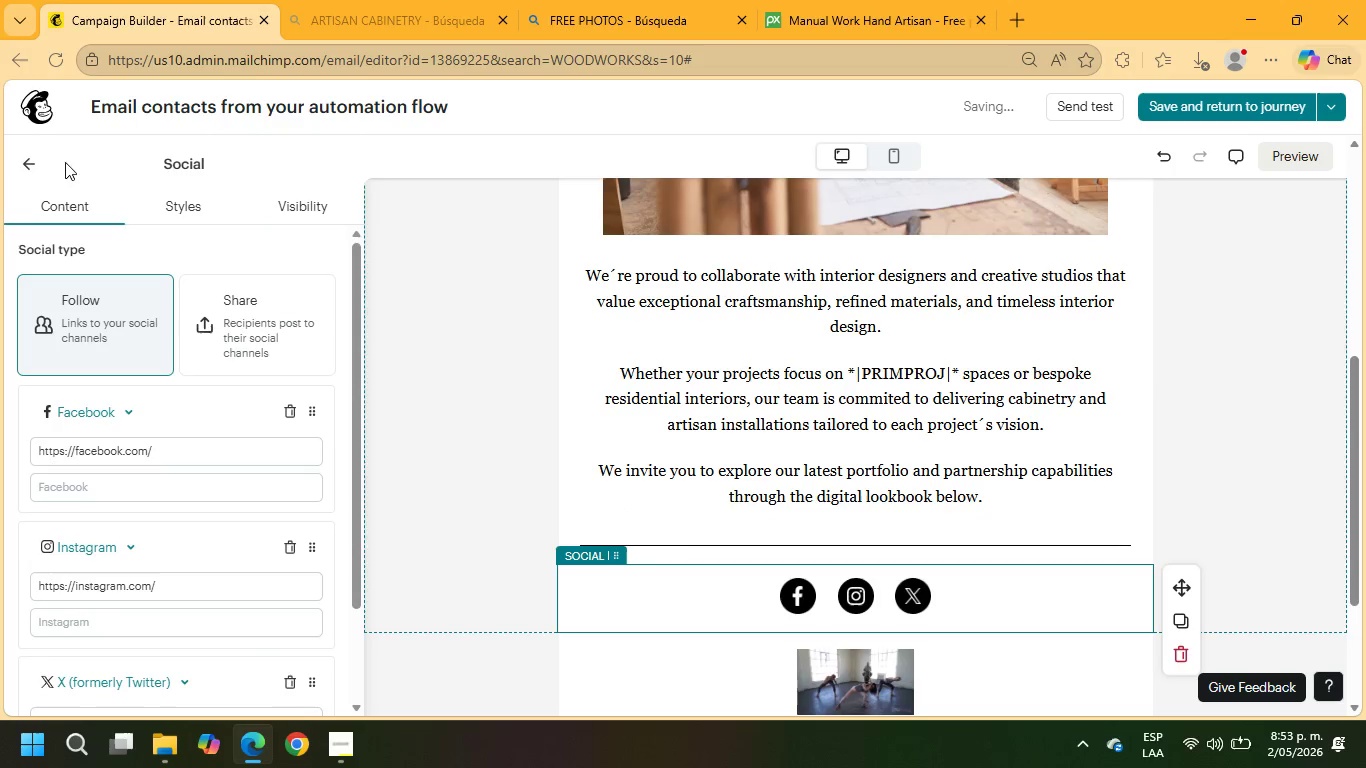 
left_click([43, 169])
 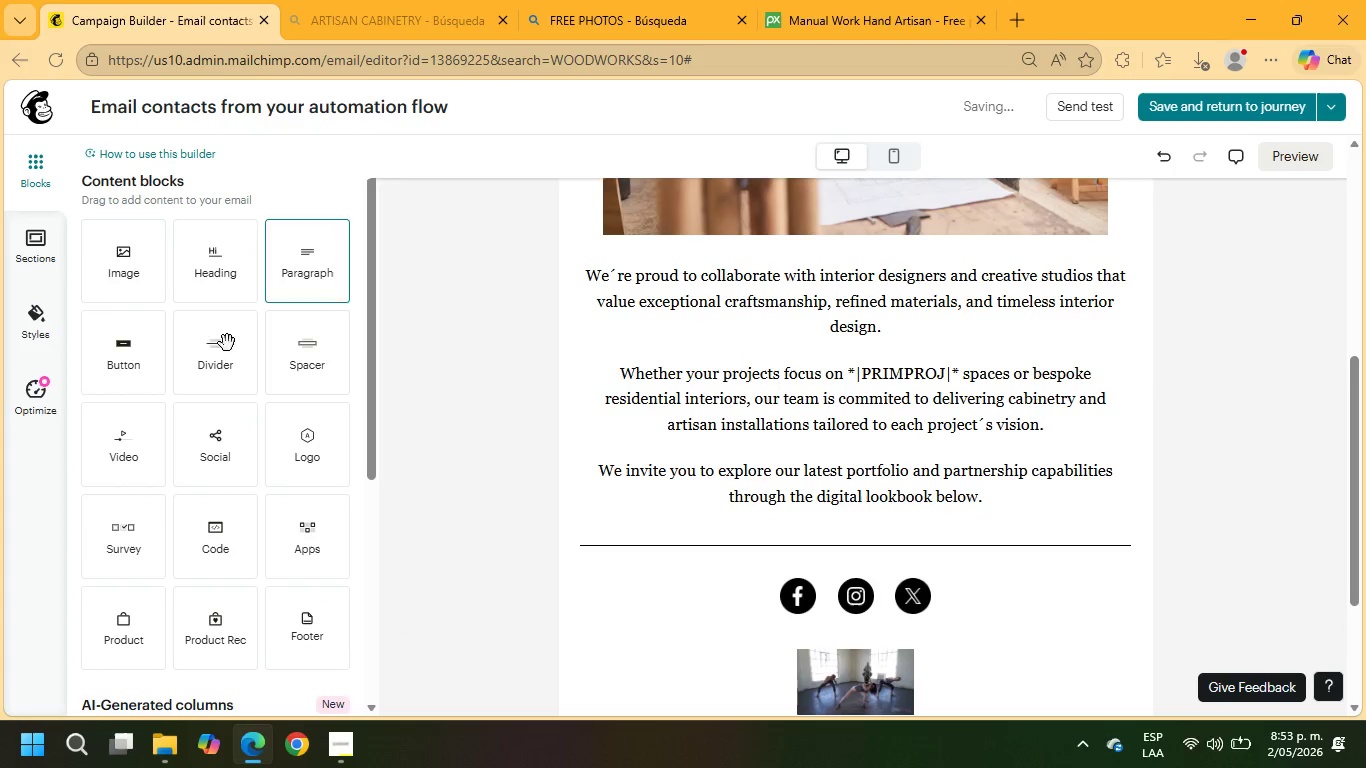 
left_click_drag(start_coordinate=[127, 345], to_coordinate=[658, 525])
 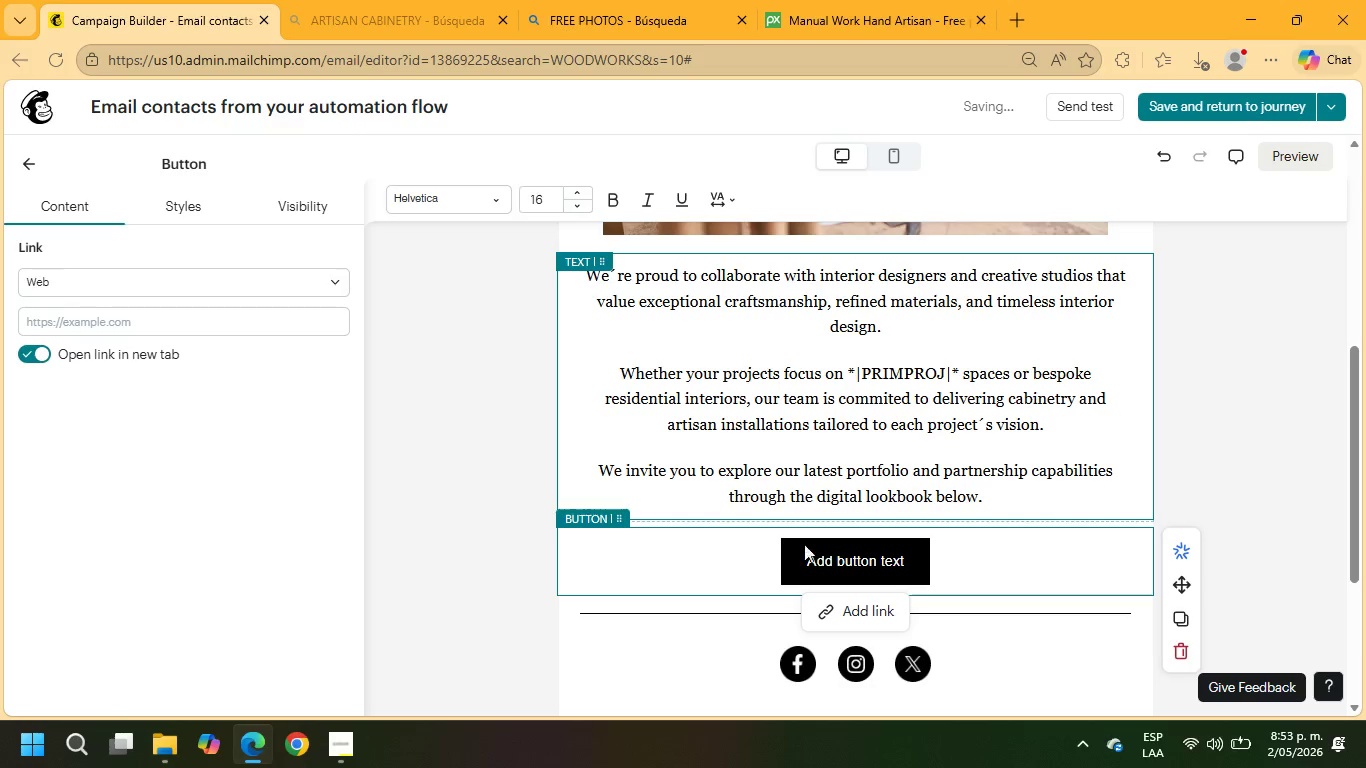 
wait(6.06)
 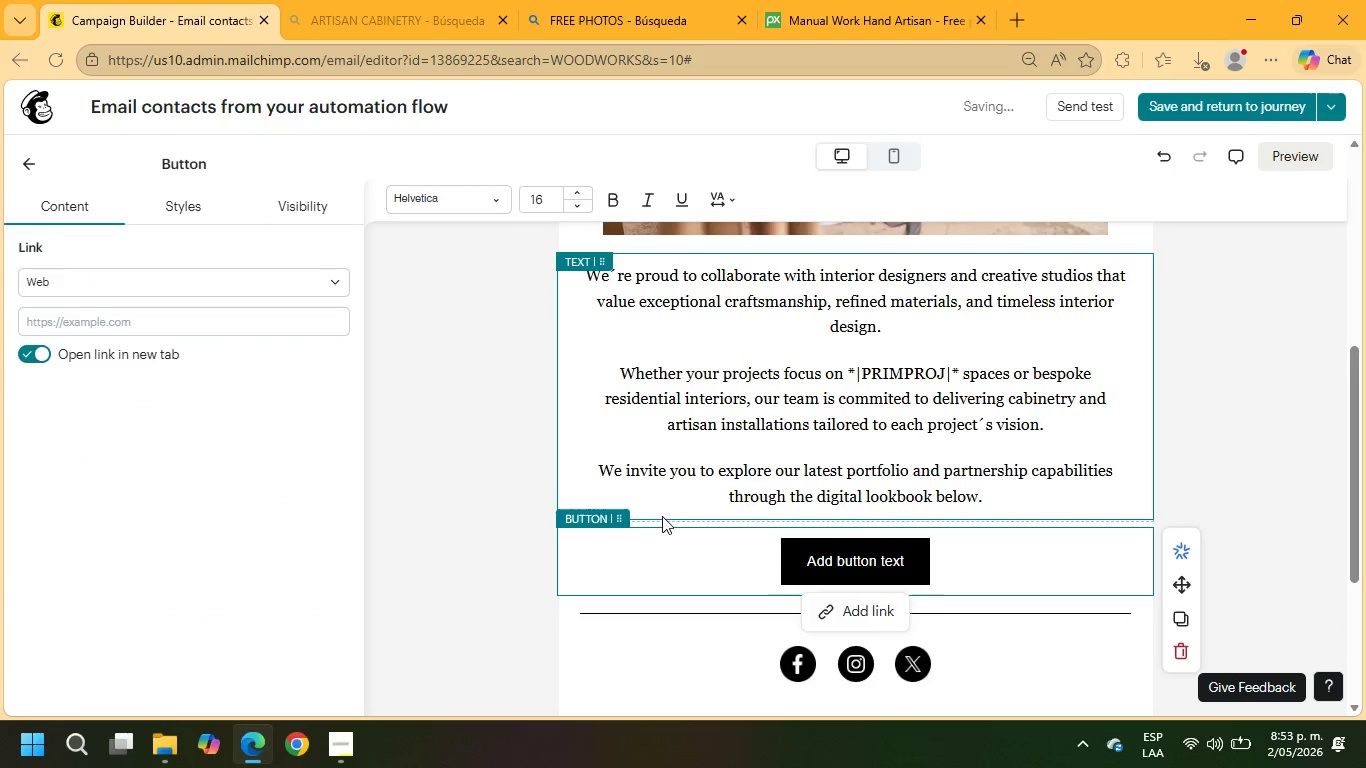 
left_click_drag(start_coordinate=[903, 564], to_coordinate=[801, 558])
 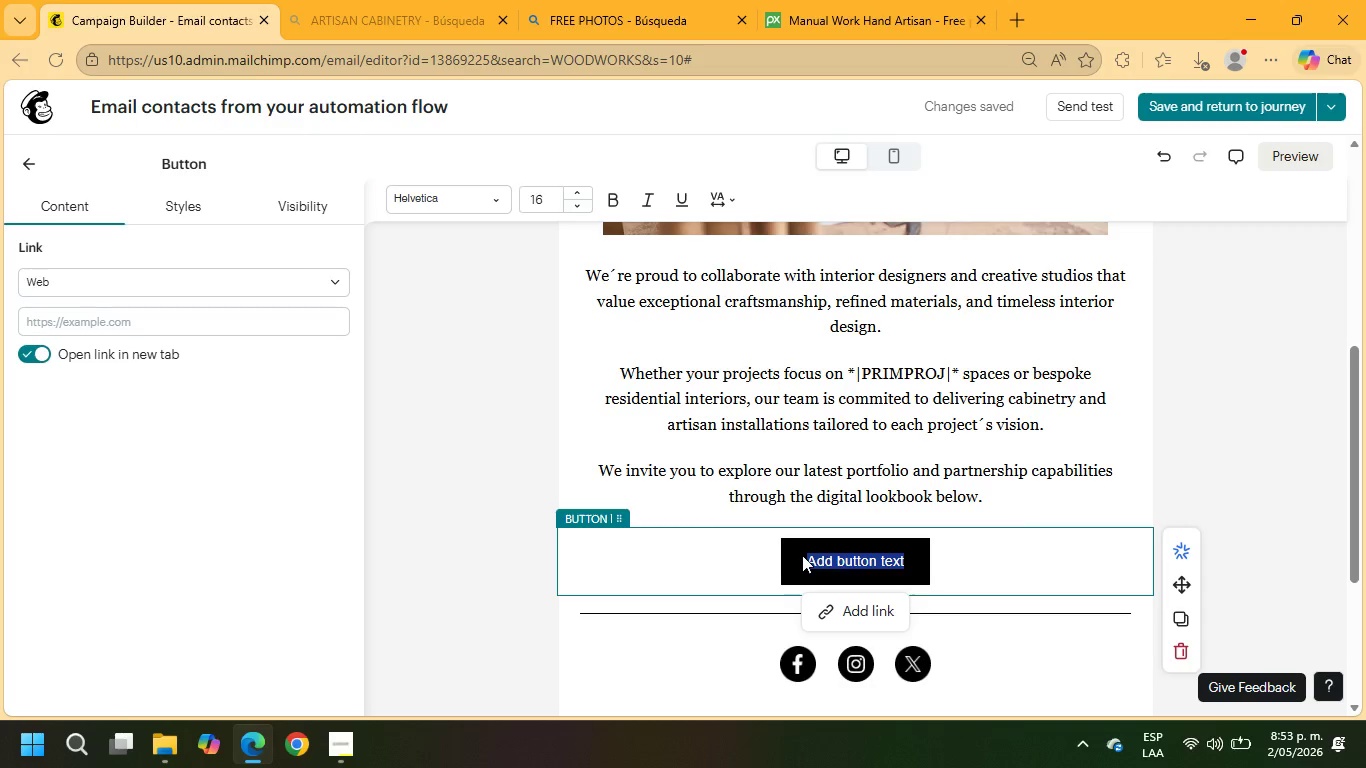 
type(Viwe)
key(Backspace)
key(Backspace)
type(ew the lookbook)
 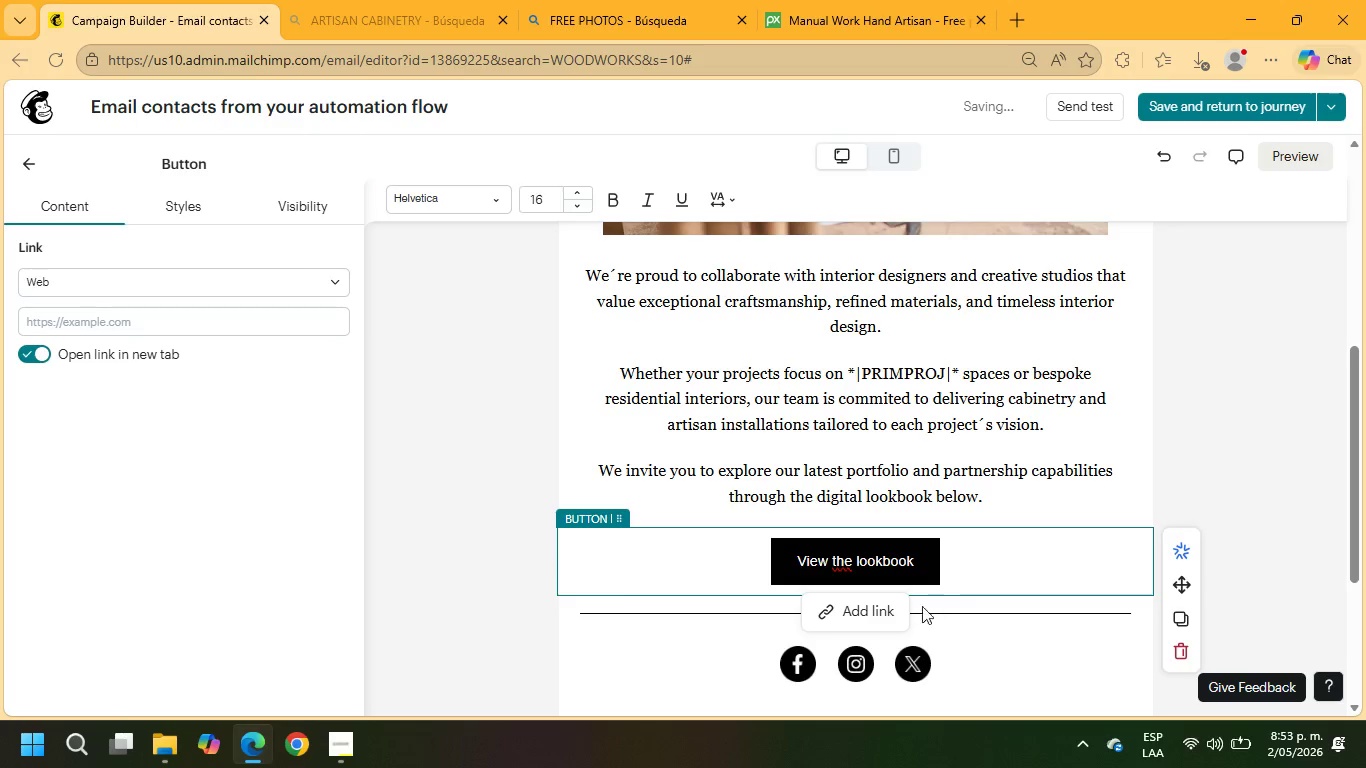 
left_click([851, 613])
 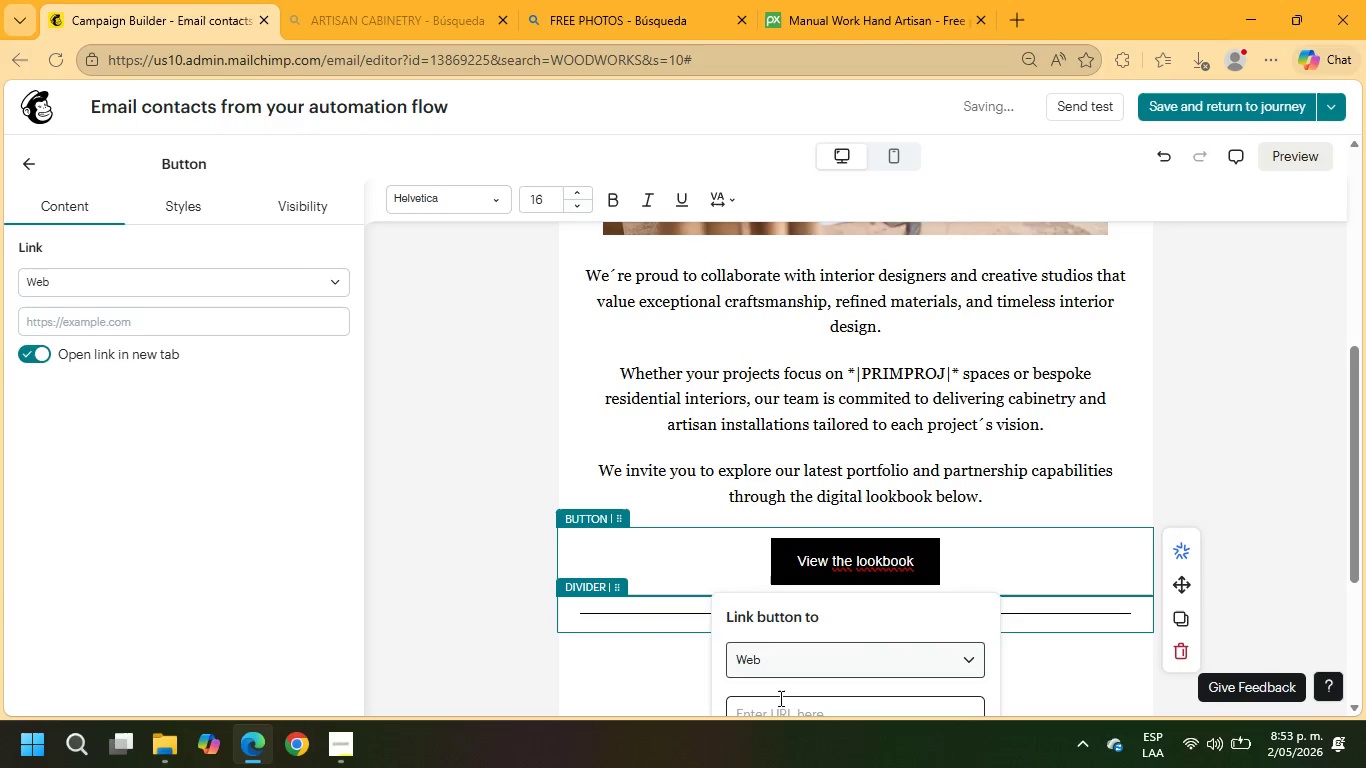 
left_click([779, 708])
 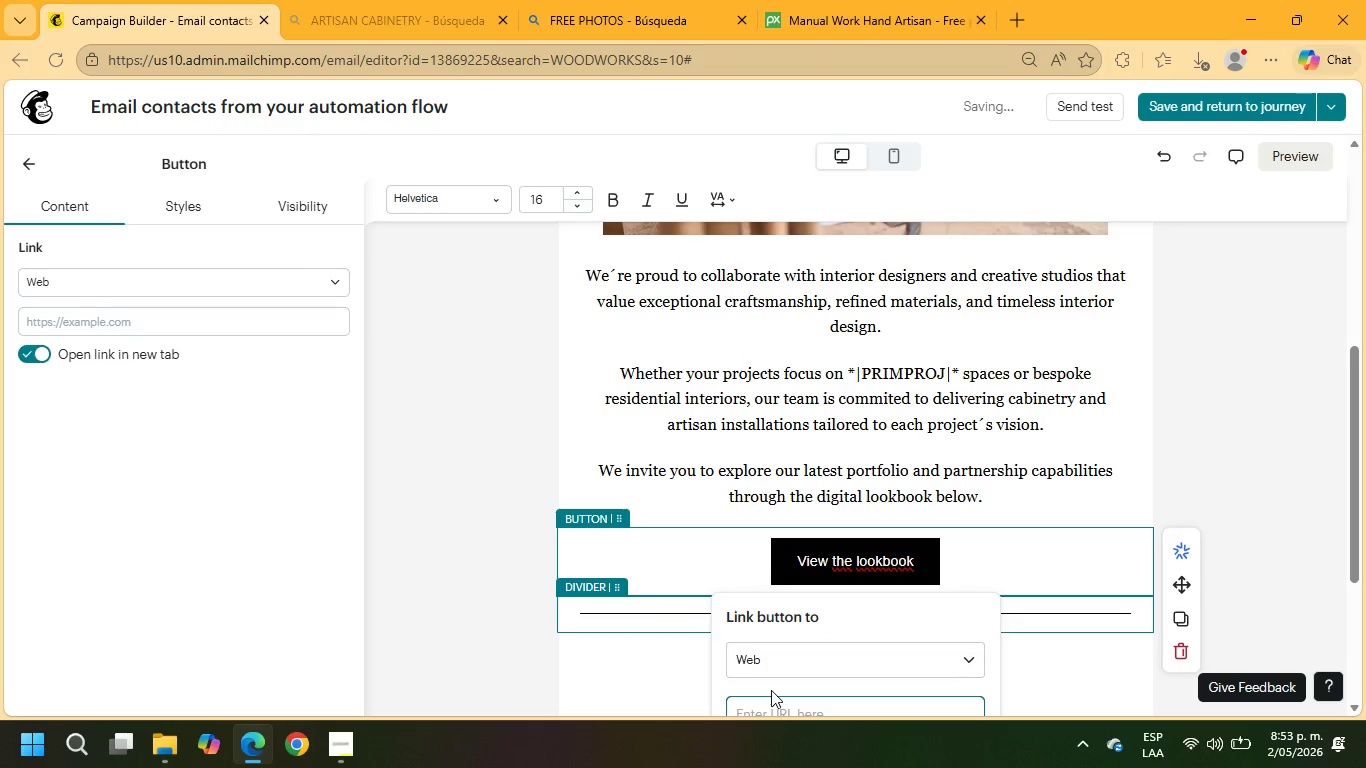 
type(example.com)
 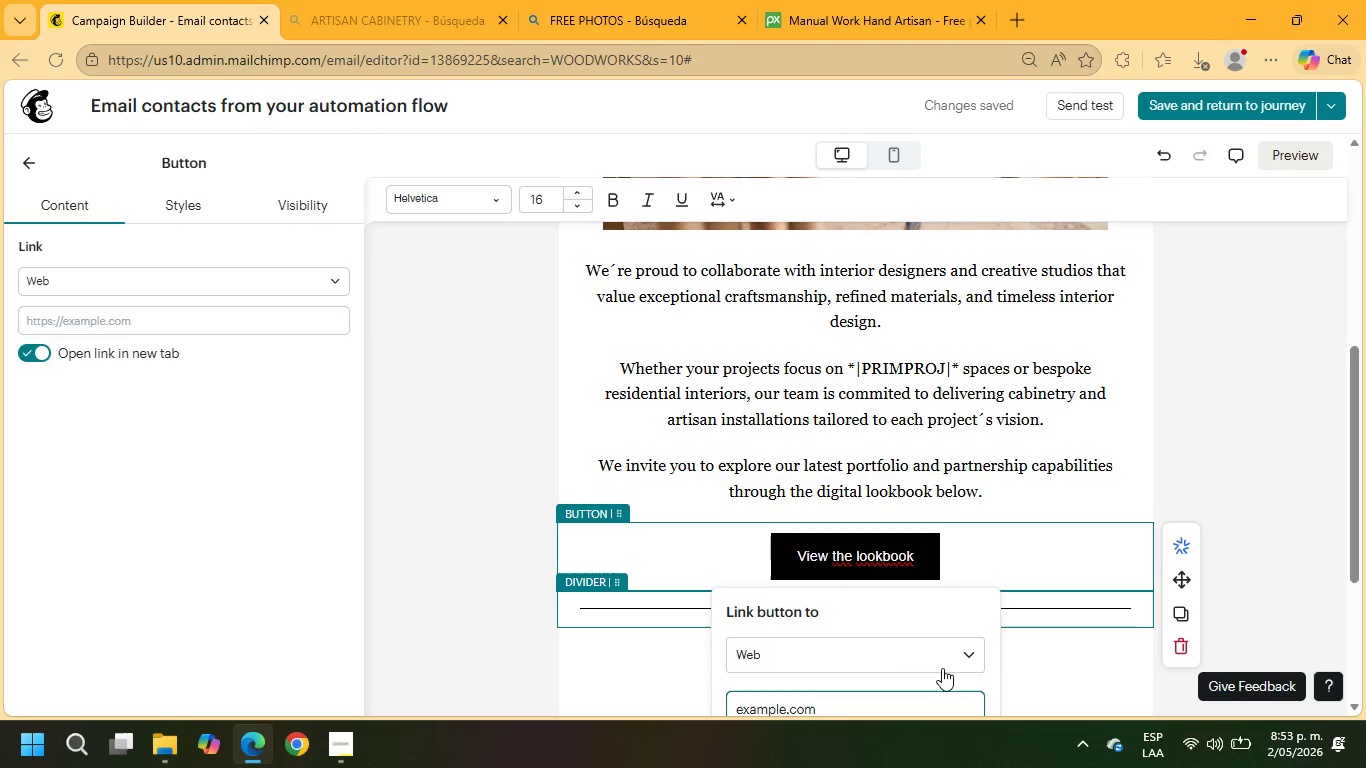 
scroll: coordinate [944, 644], scroll_direction: down, amount: 3.0
 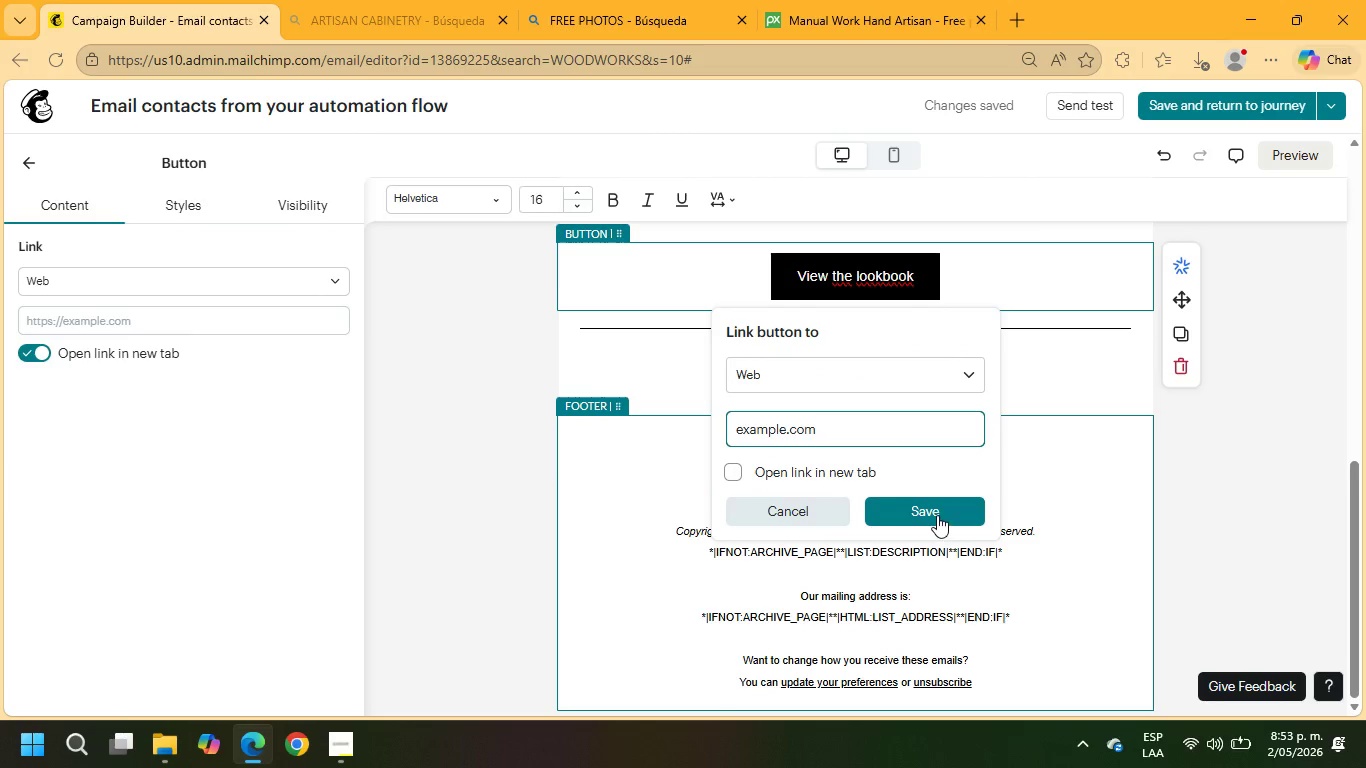 
left_click([937, 513])
 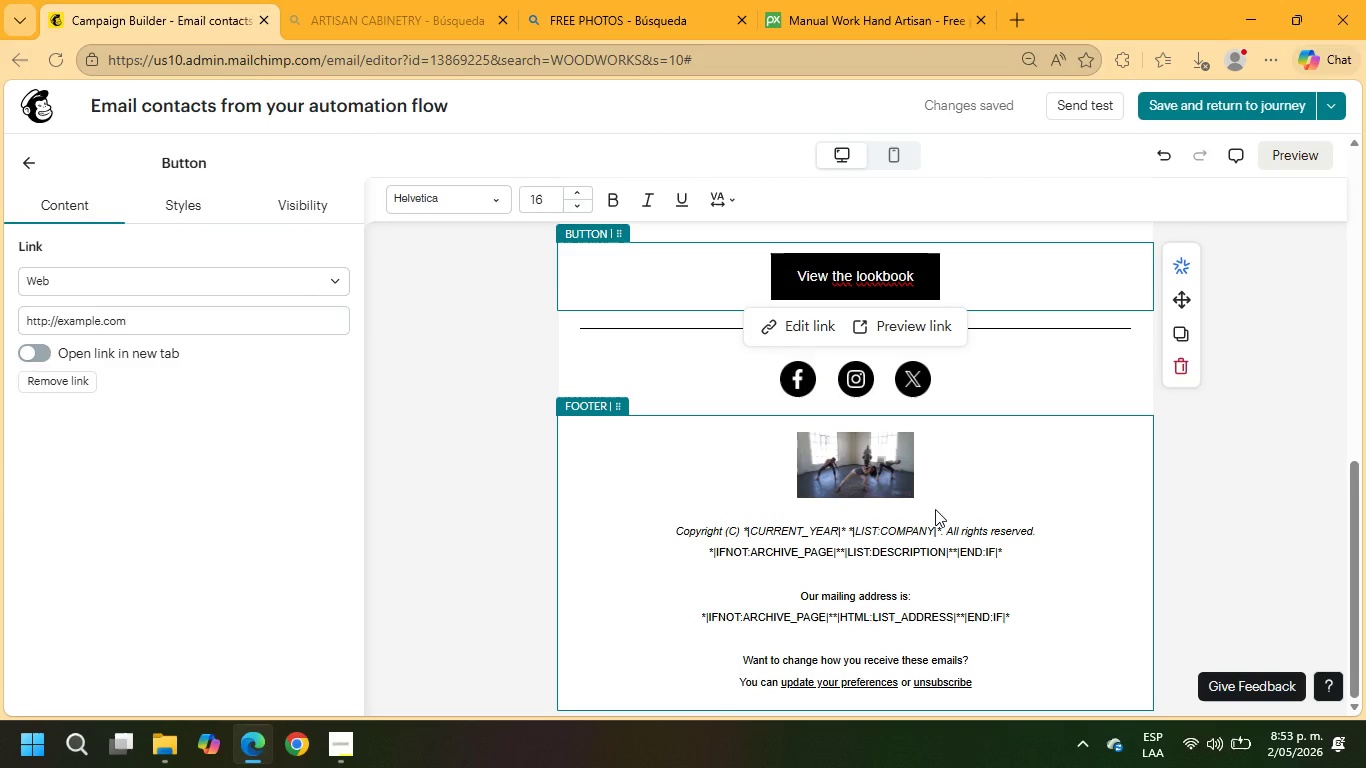 
wait(6.19)
 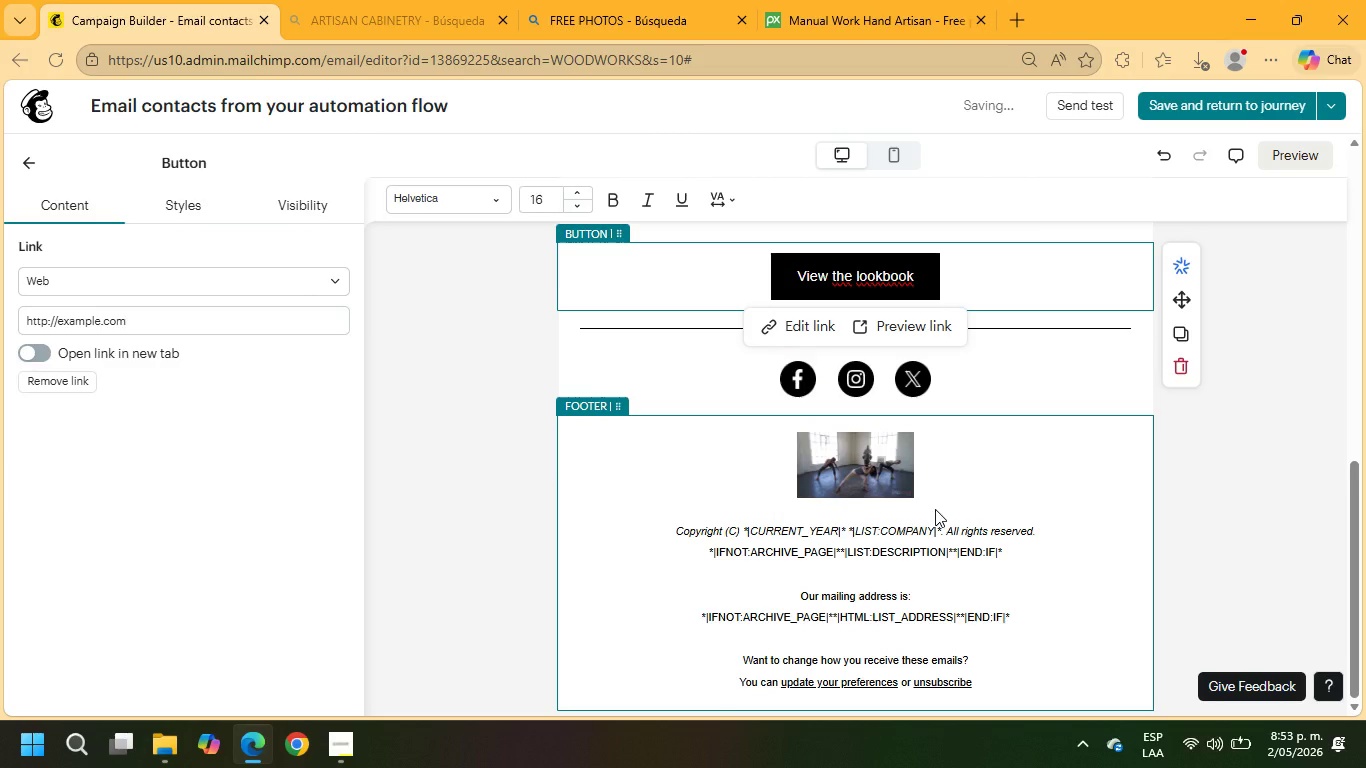 
scroll: coordinate [946, 446], scroll_direction: up, amount: 1.0
 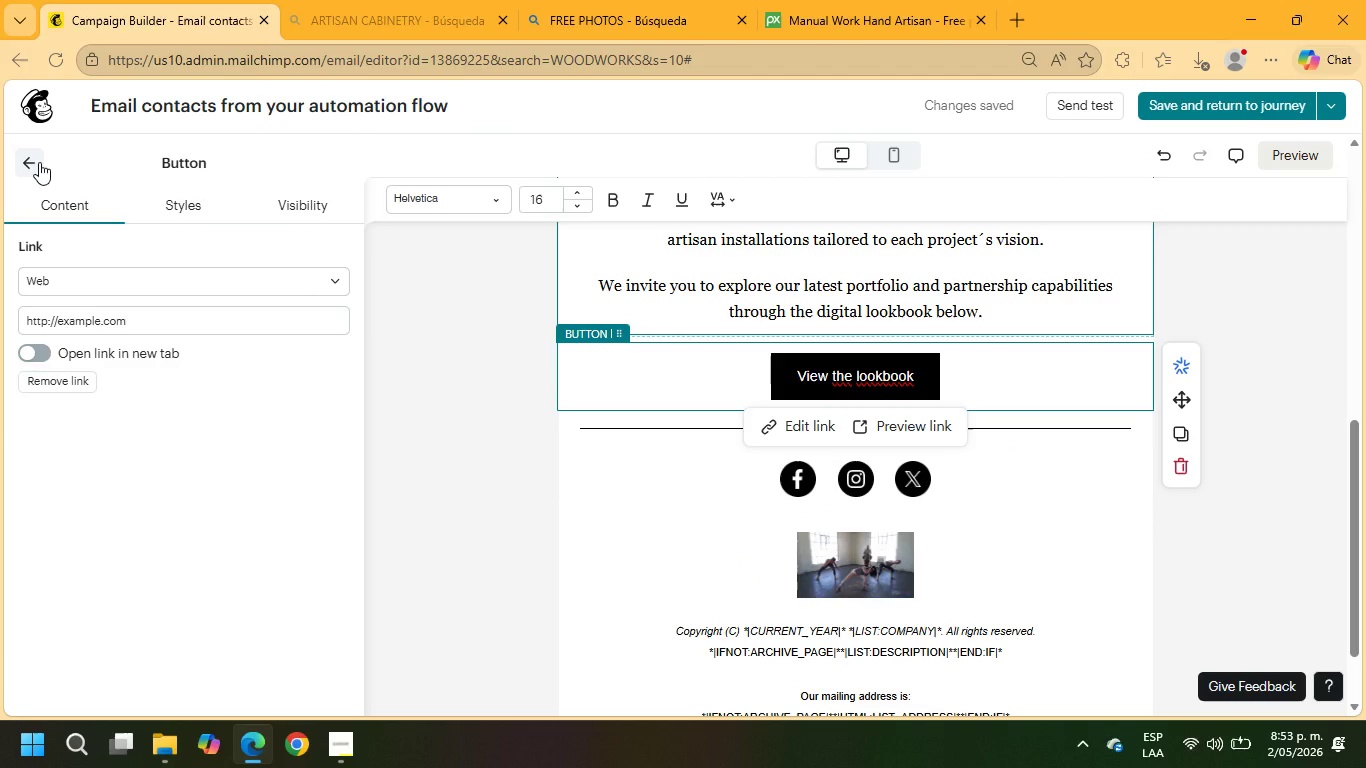 
left_click([39, 166])
 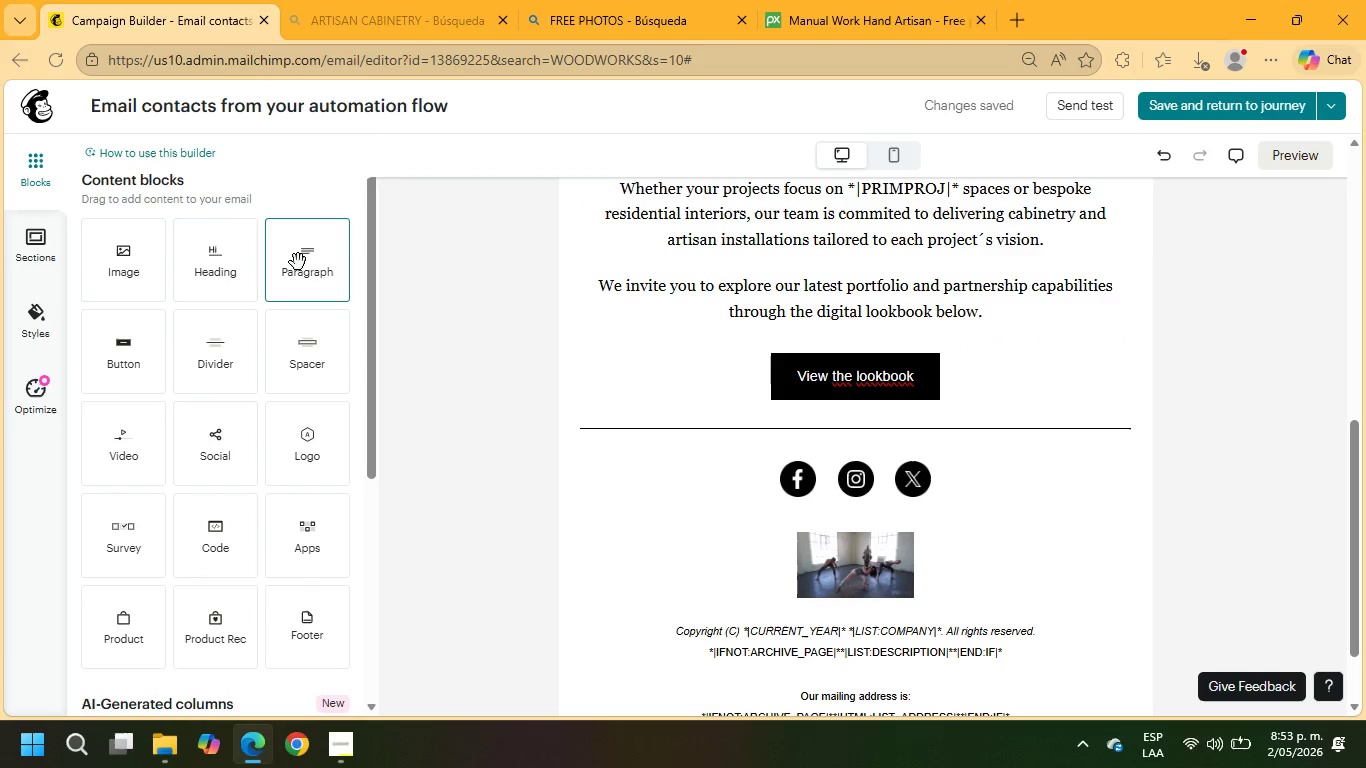 
left_click_drag(start_coordinate=[306, 265], to_coordinate=[639, 437])
 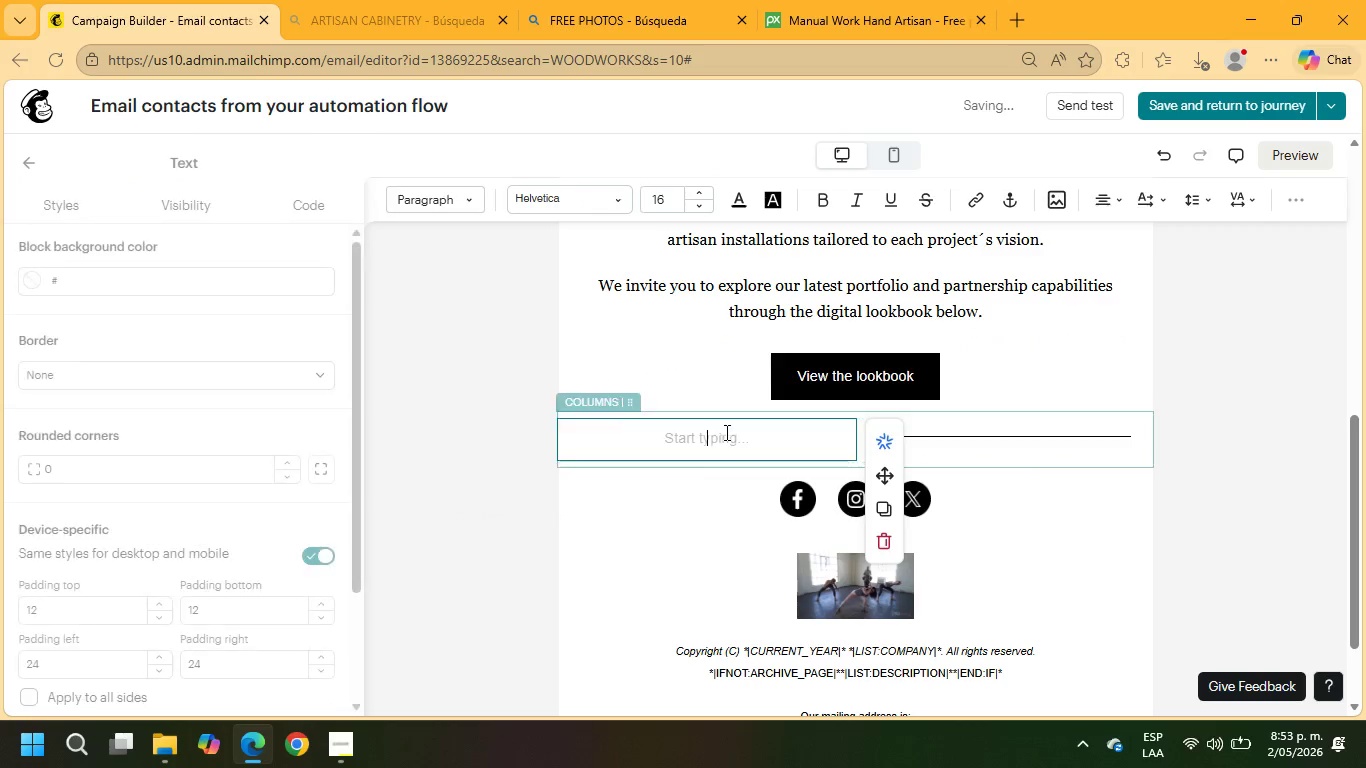 
type(Look)
key(Backspace)
key(Backspace)
key(Backspace)
key(Backspace)
type(We look froward to learning more about your firm and future projects)
 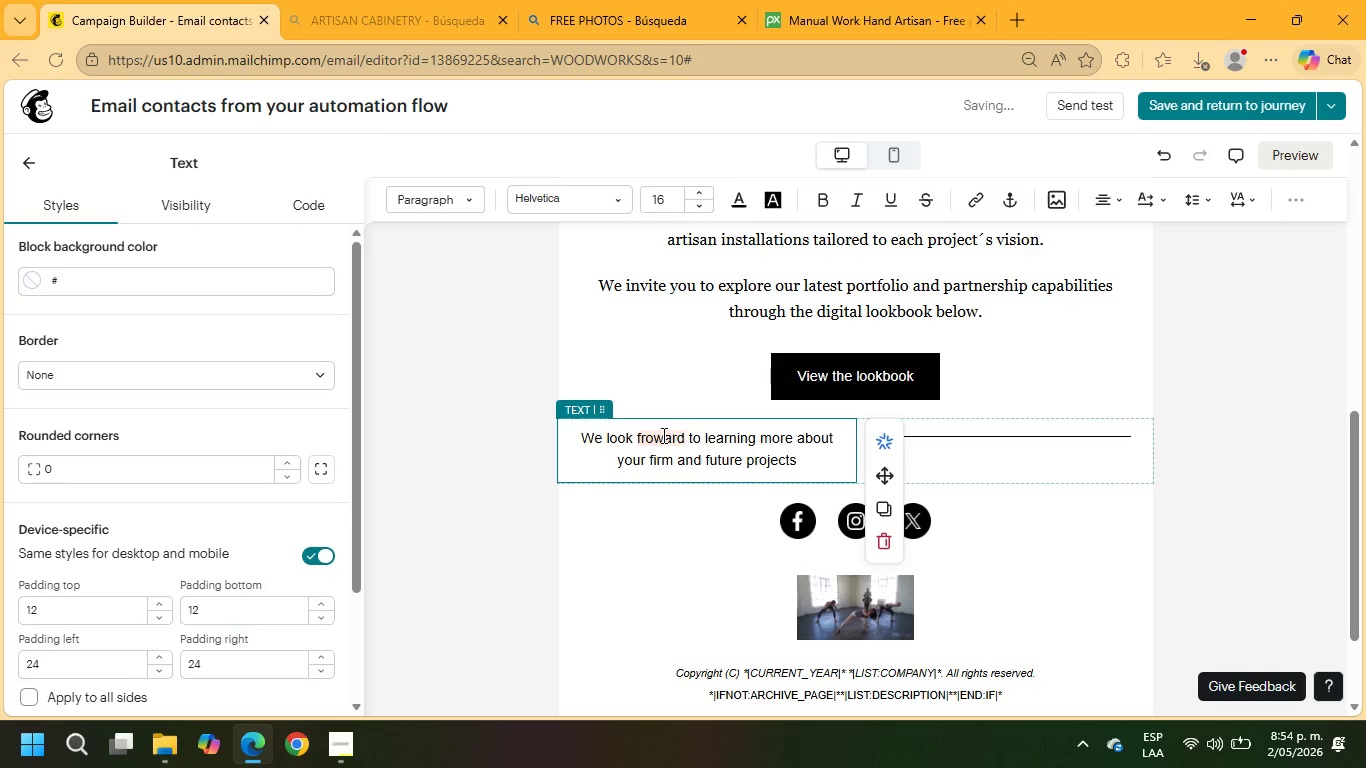 
key(Enter)
 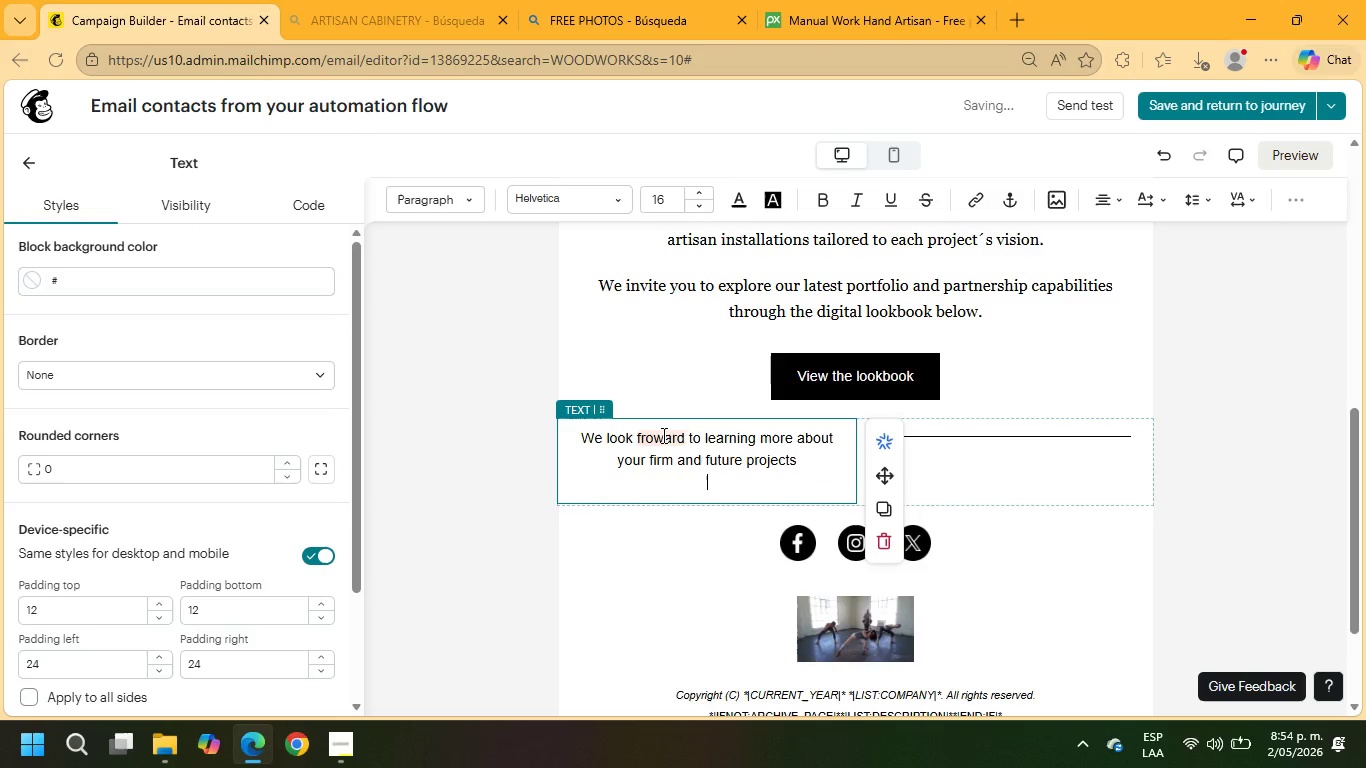 
key(Enter)
 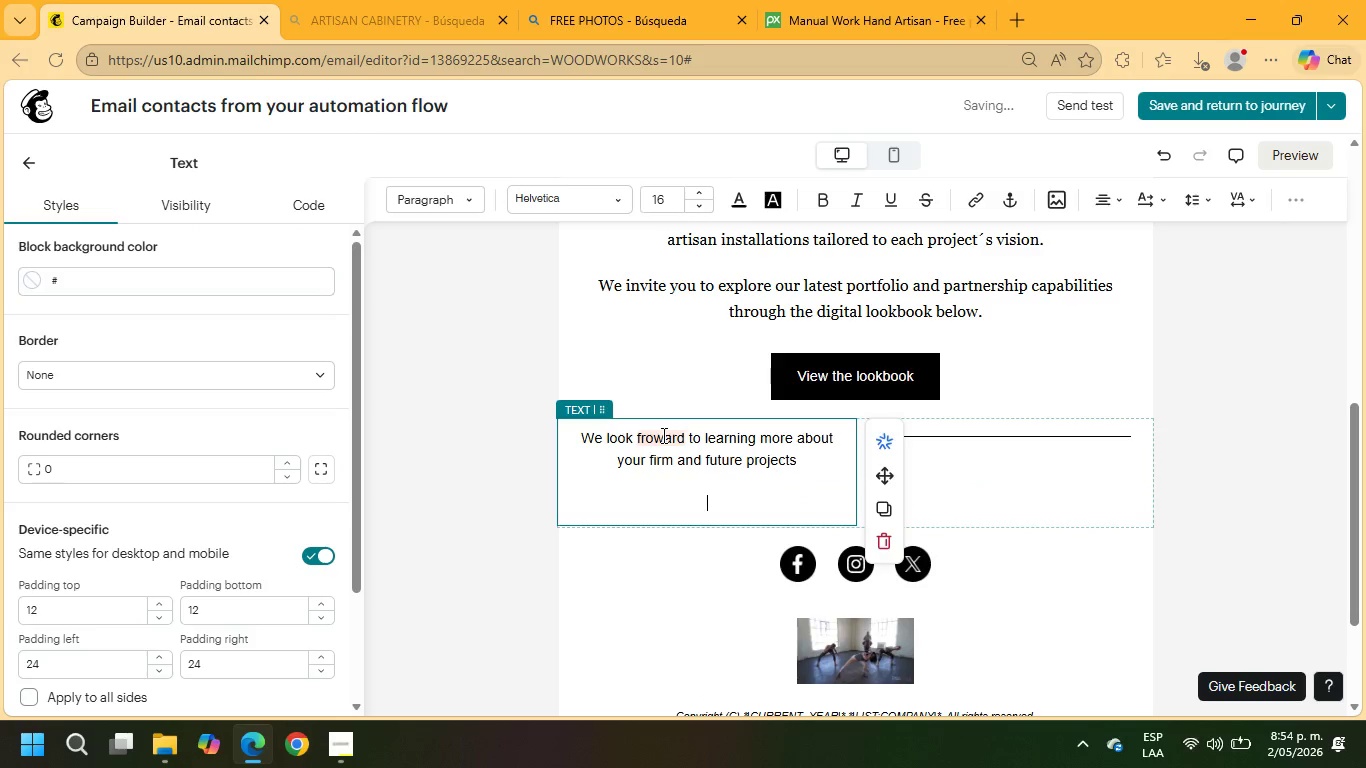 
type(Best regards,)
 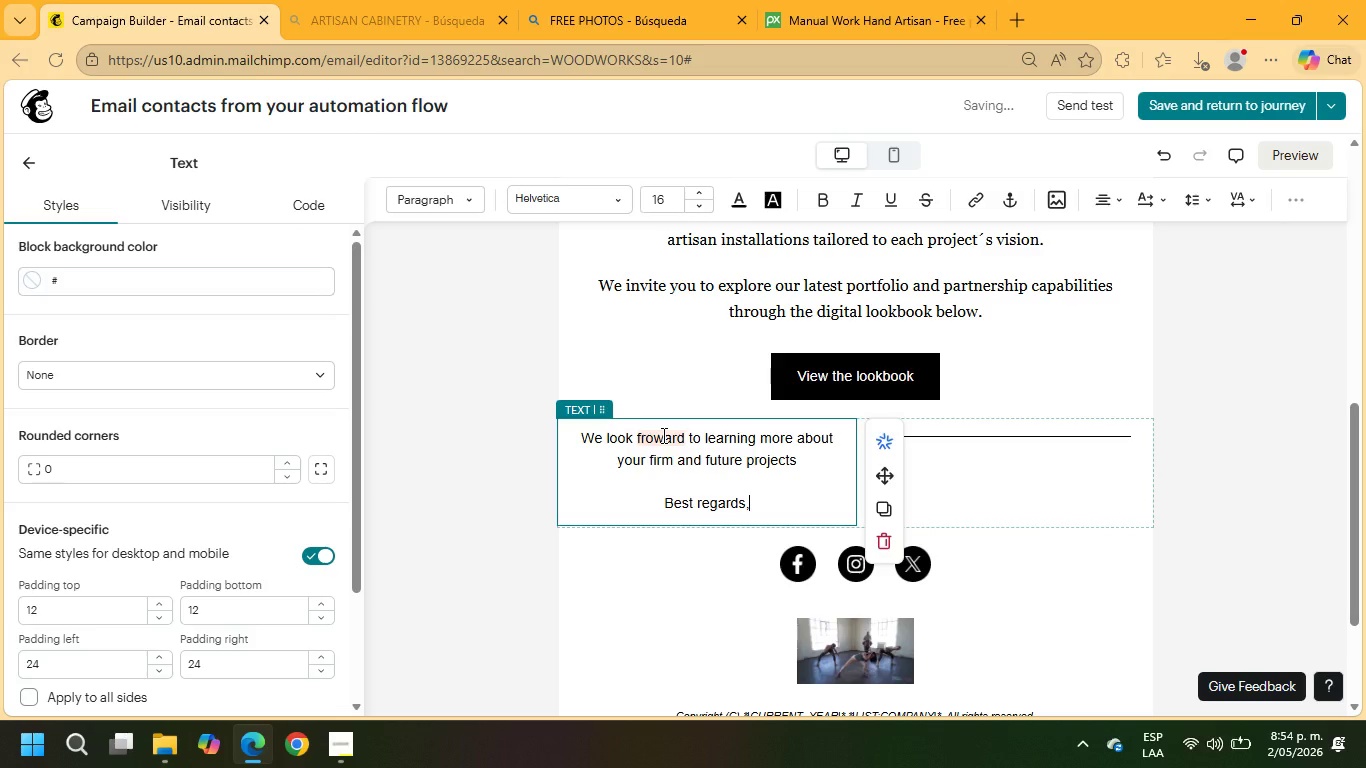 
key(Enter)
 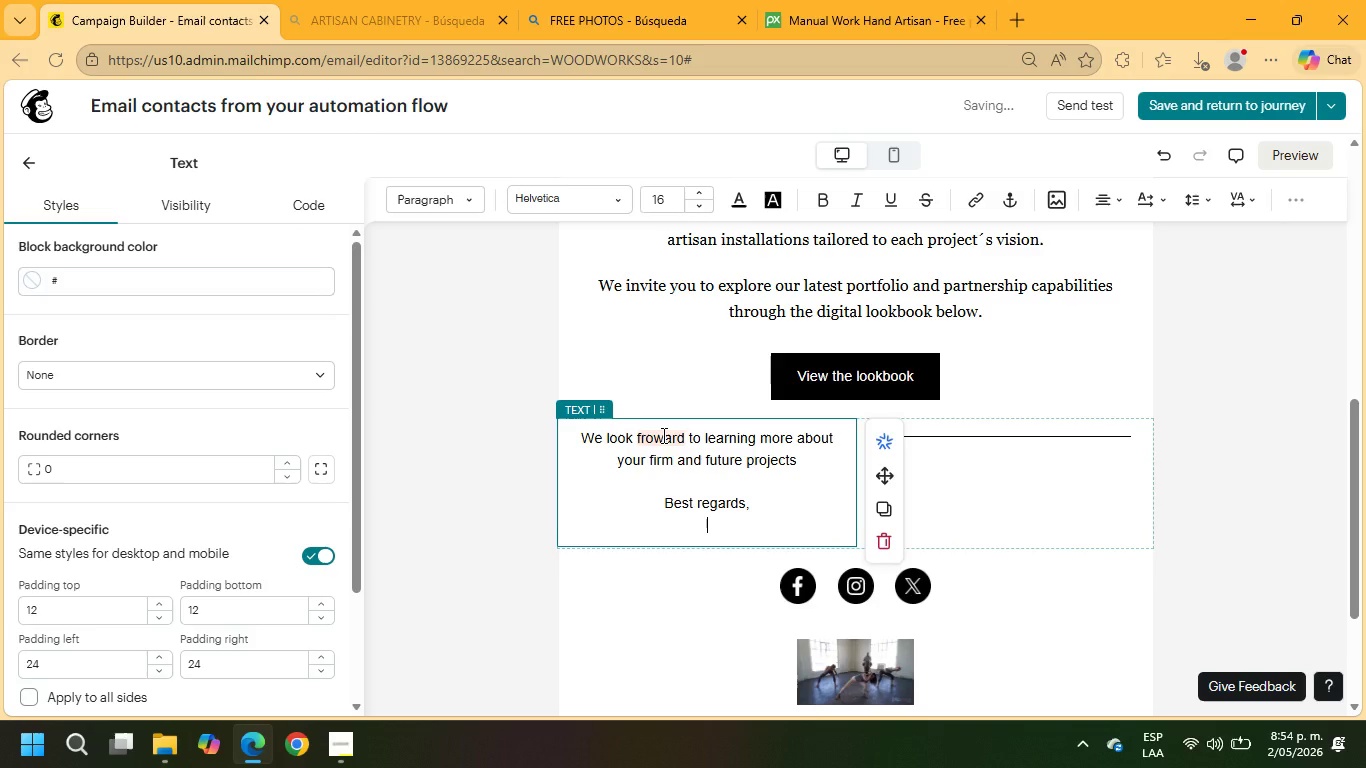 
key(Enter)
 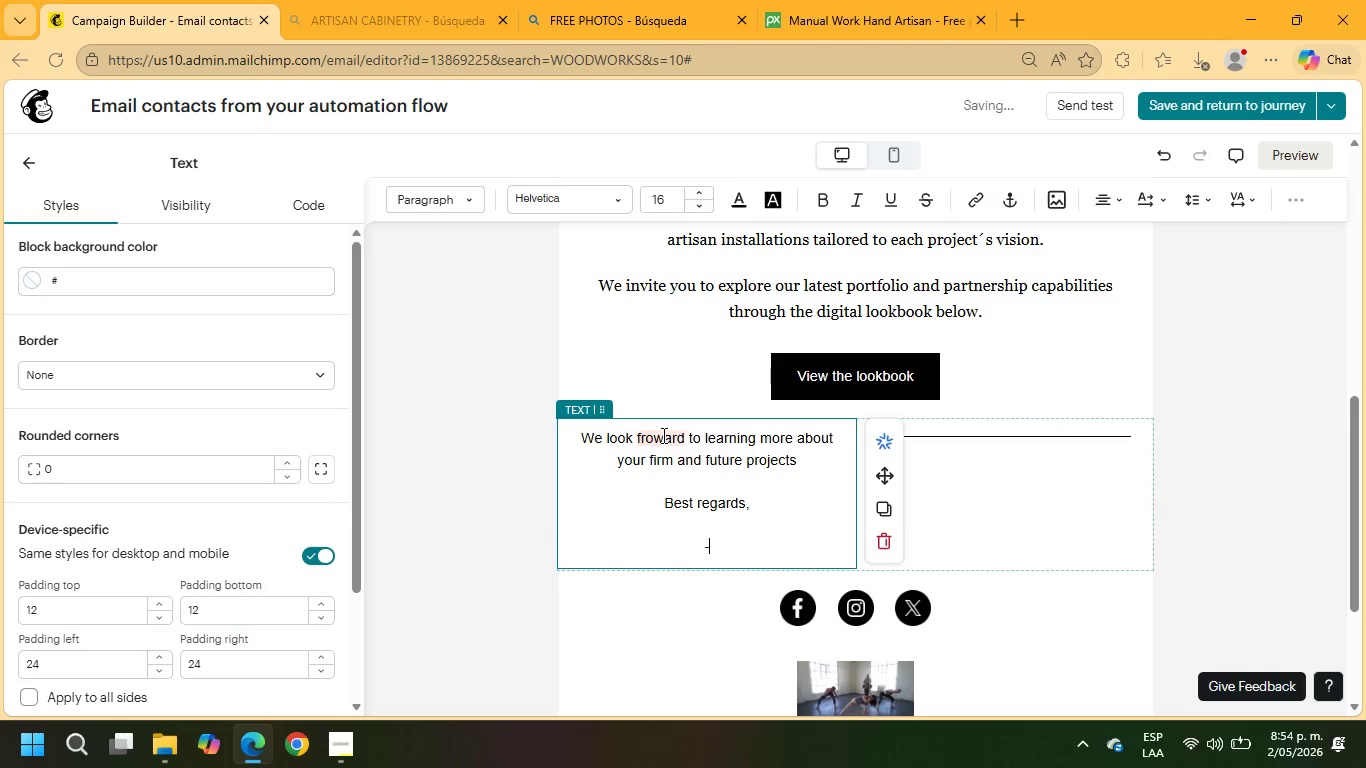 
type(-Grain ^ Groove Custom Woodworks)
 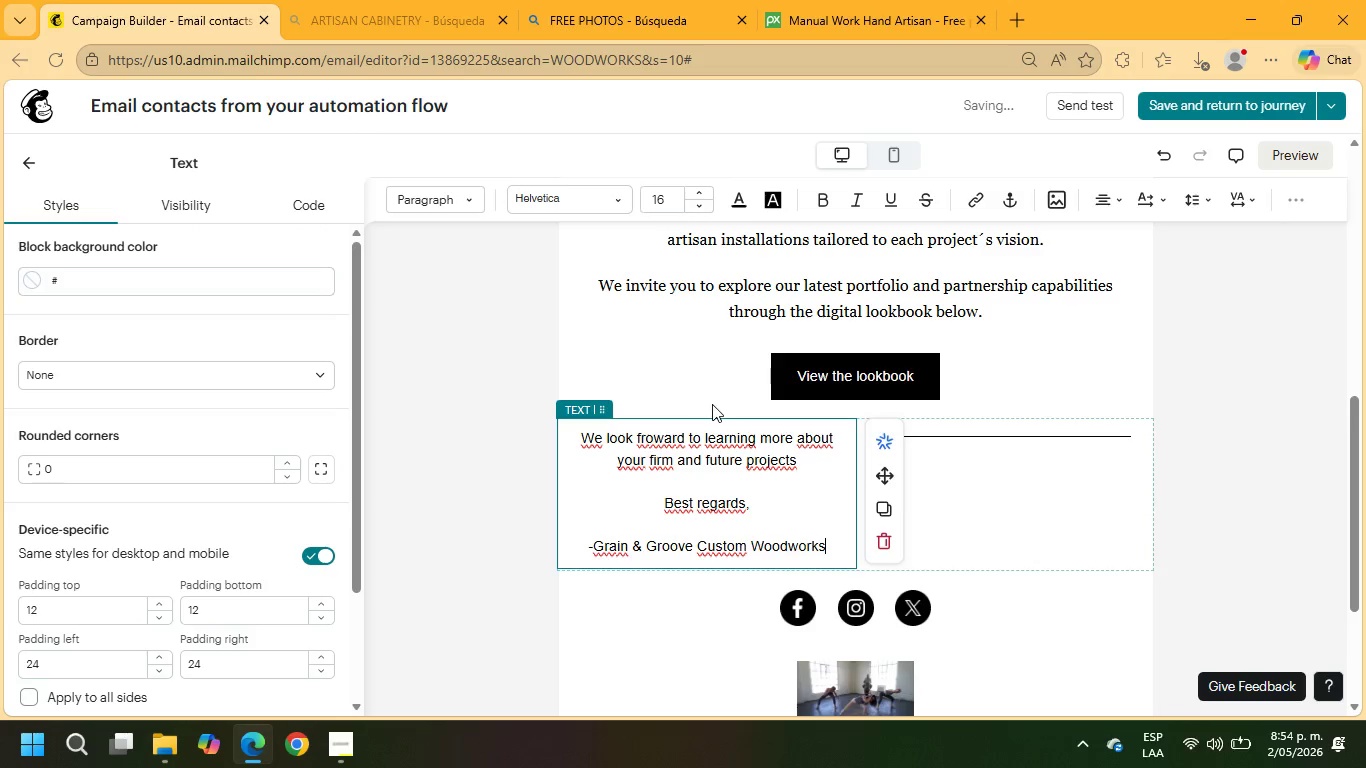 
left_click_drag(start_coordinate=[827, 544], to_coordinate=[532, 429])
 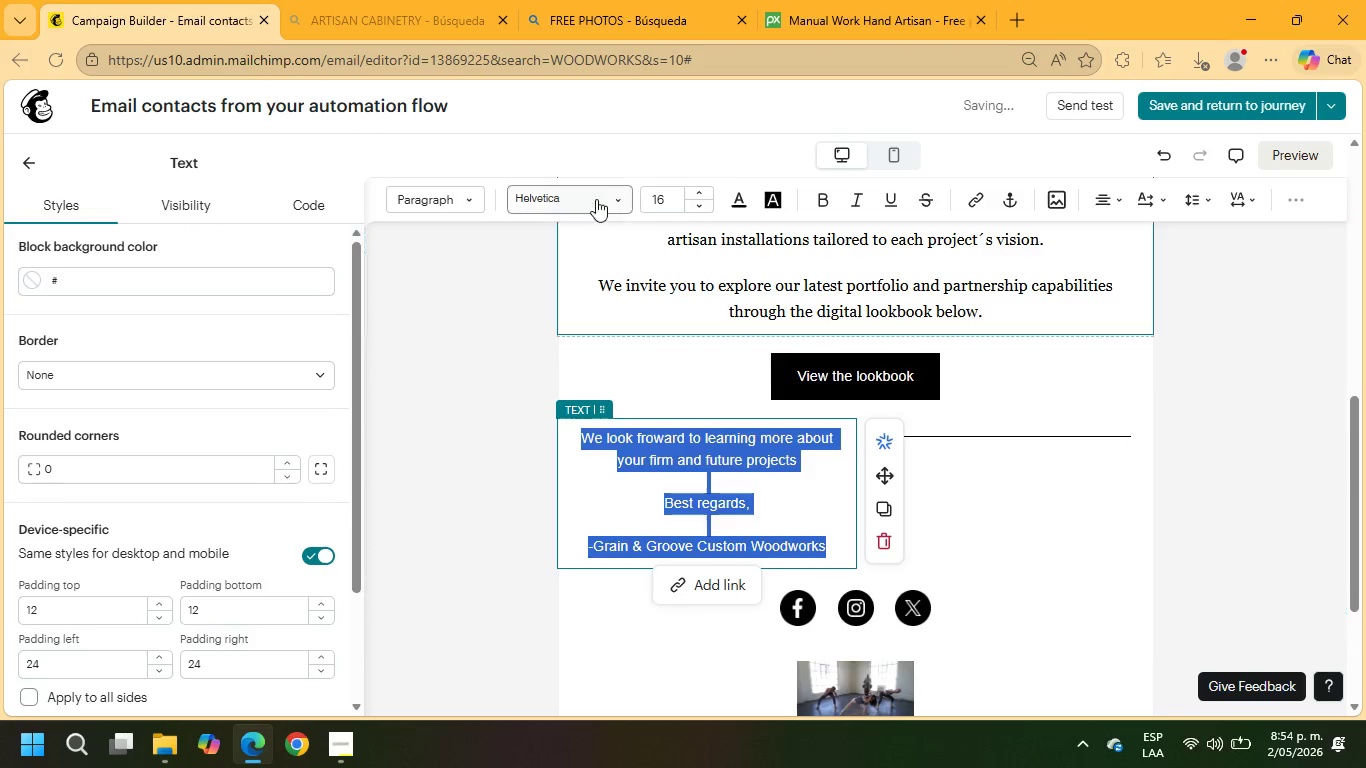 
left_click([573, 199])
 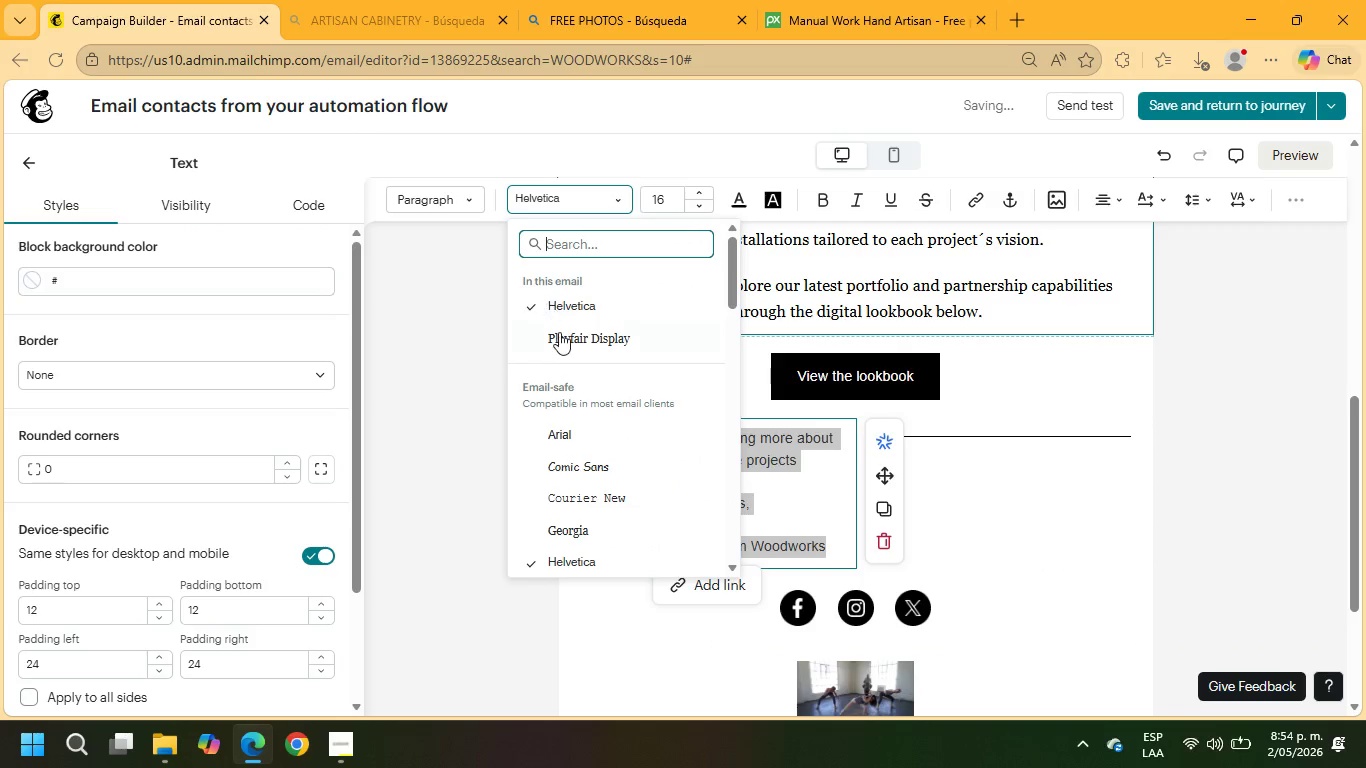 
left_click([561, 336])
 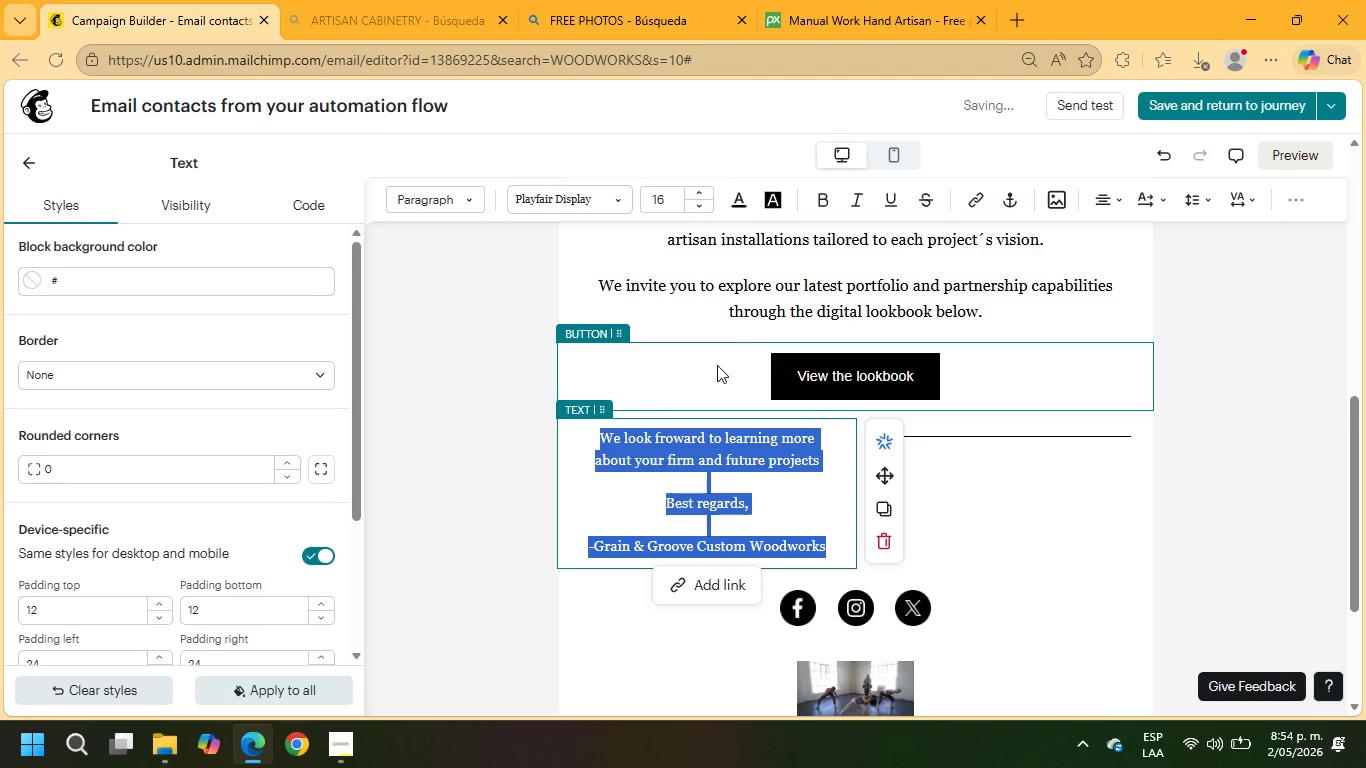 
left_click([726, 511])
 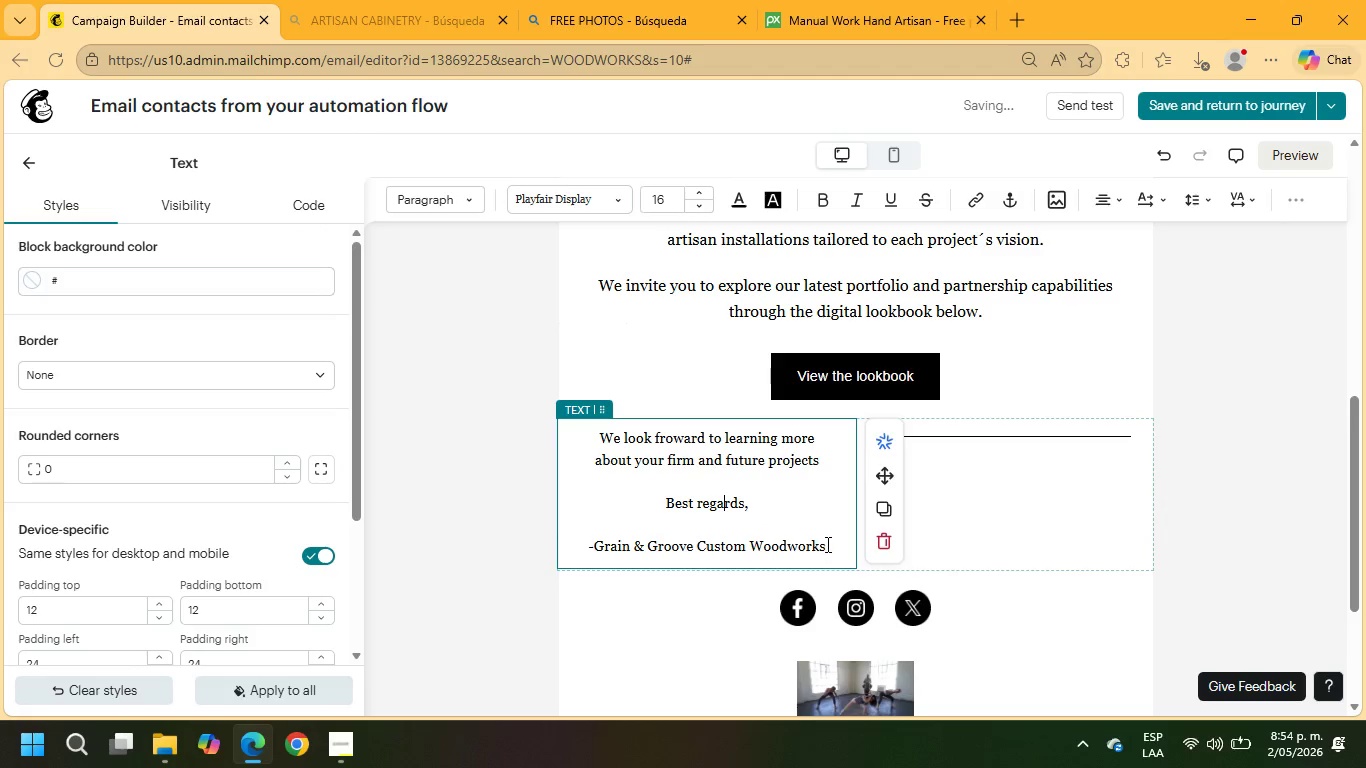 
left_click_drag(start_coordinate=[826, 544], to_coordinate=[655, 506])
 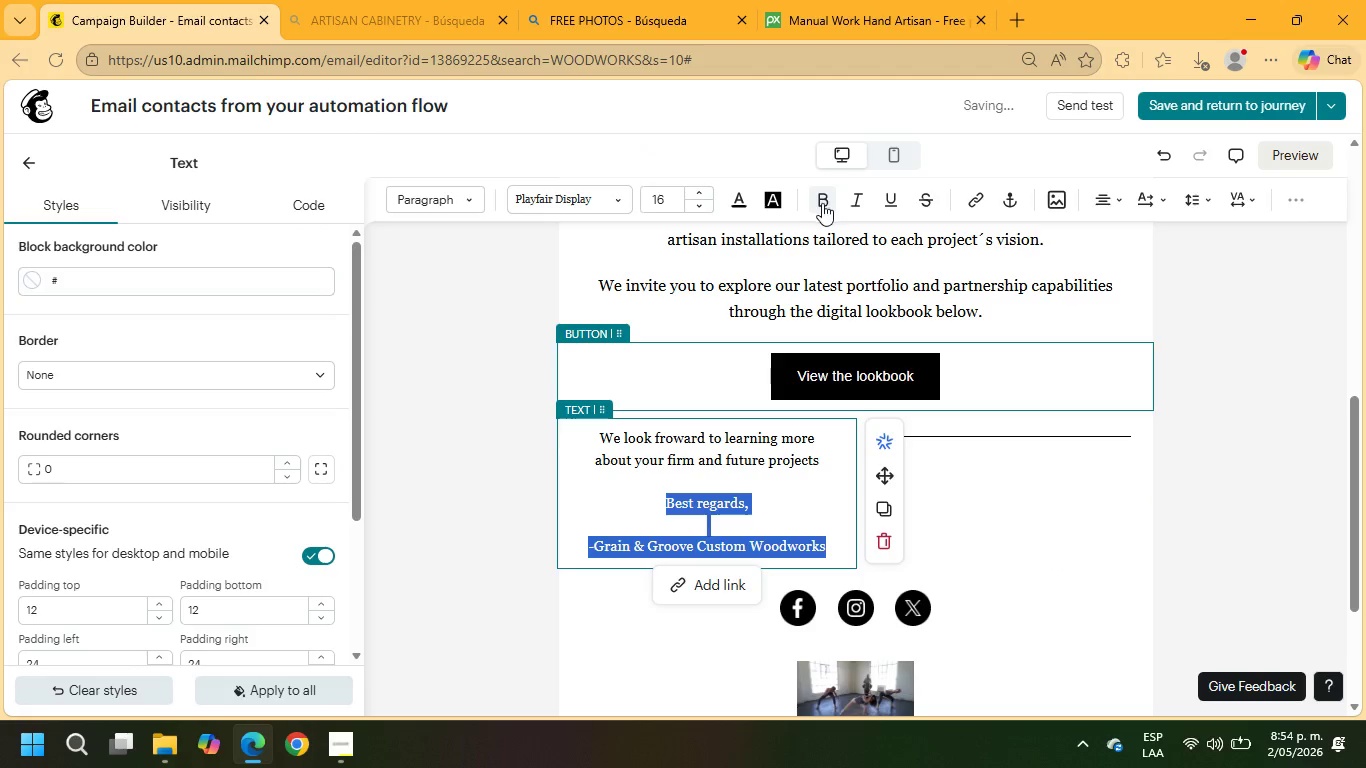 
scroll: coordinate [836, 467], scroll_direction: down, amount: 2.0
 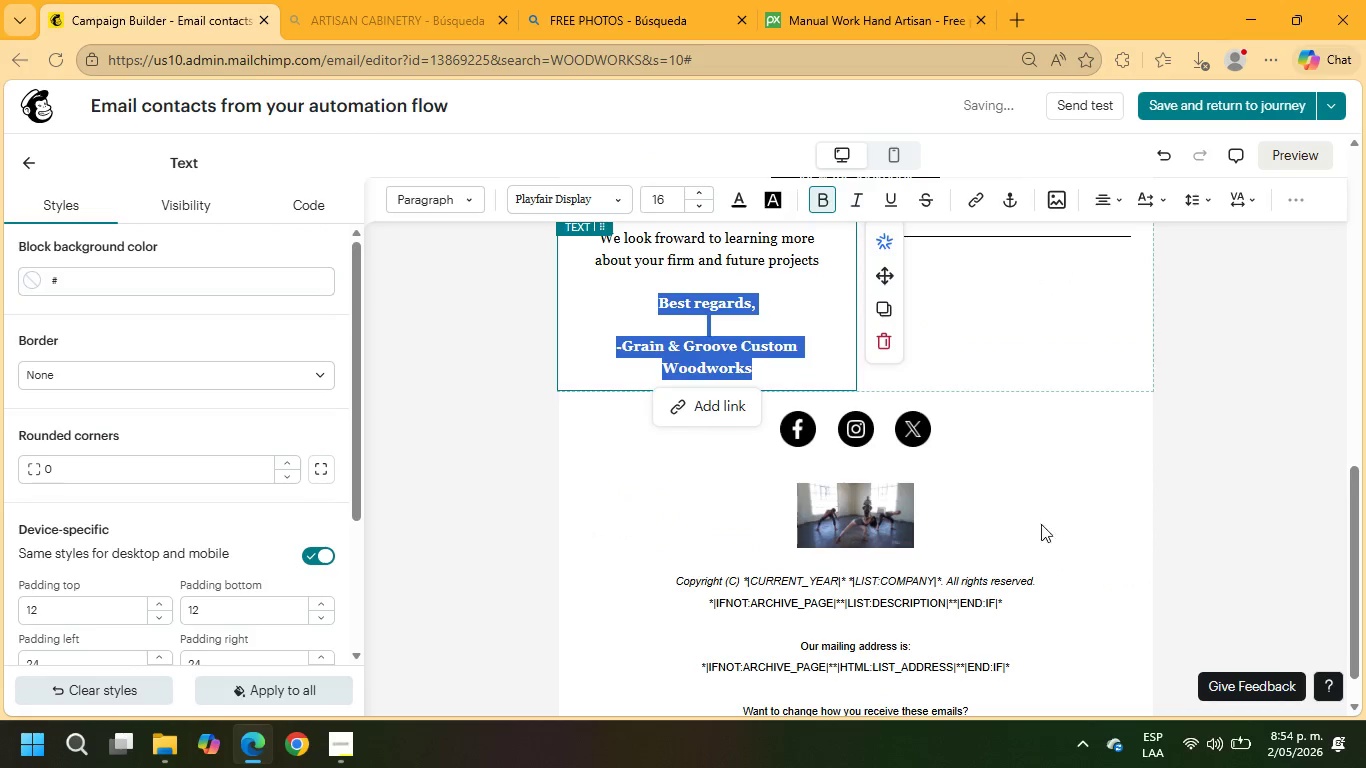 
left_click([1055, 505])
 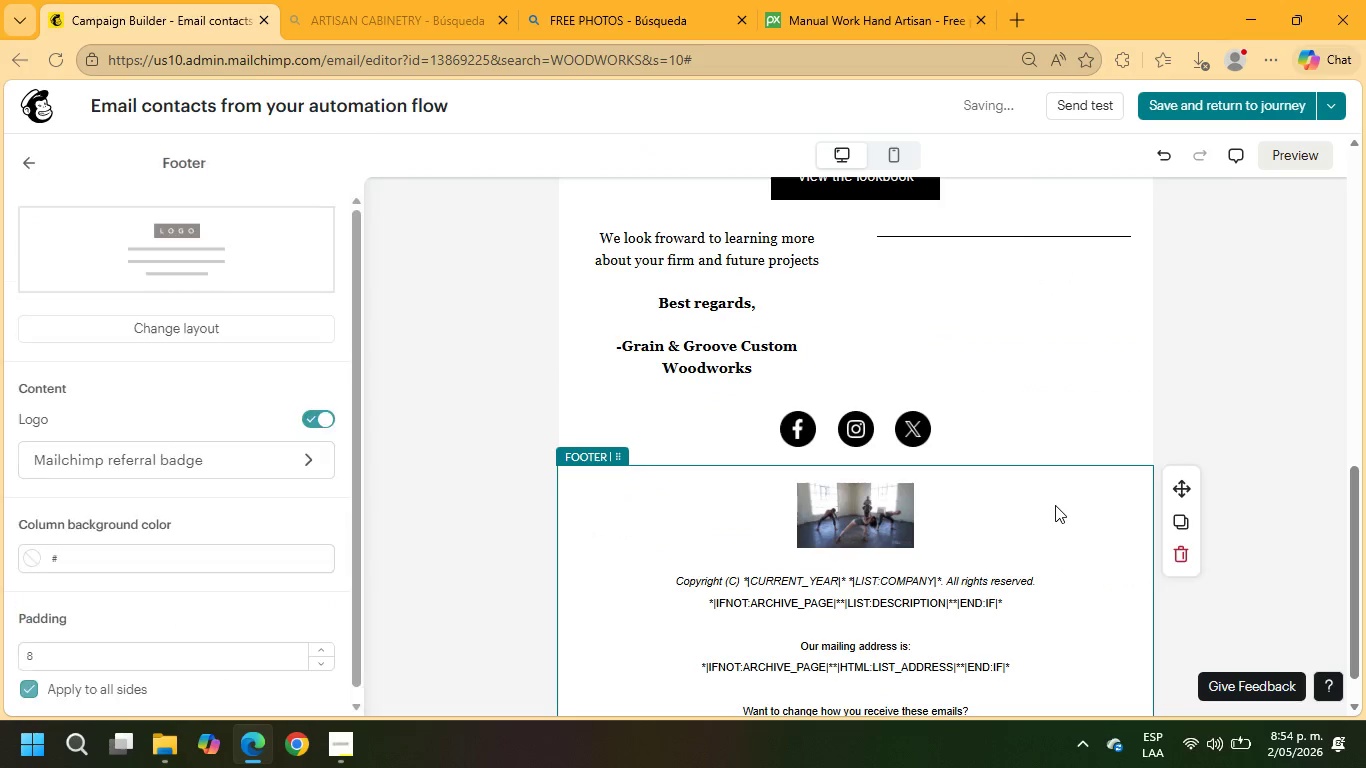 
scroll: coordinate [1055, 505], scroll_direction: up, amount: 1.0
 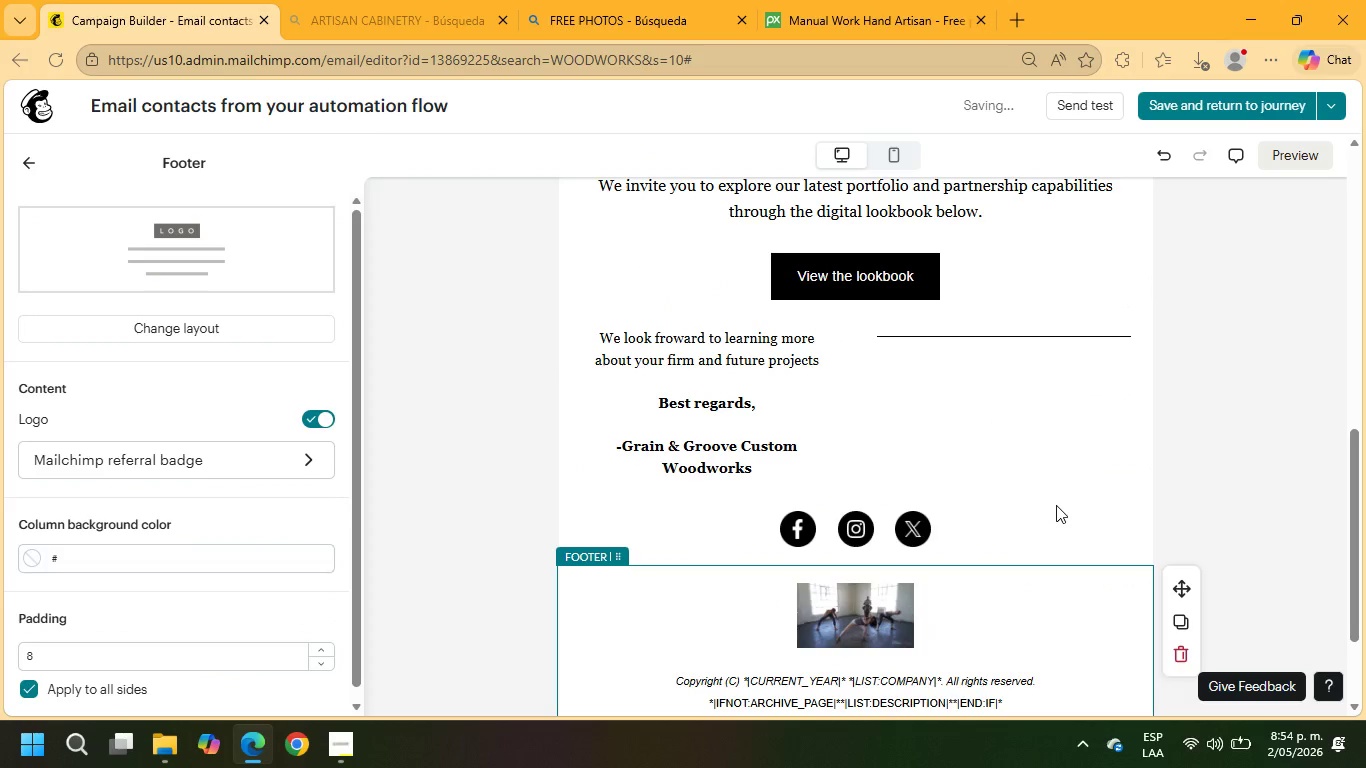 
scroll: coordinate [1053, 505], scroll_direction: down, amount: 4.0
 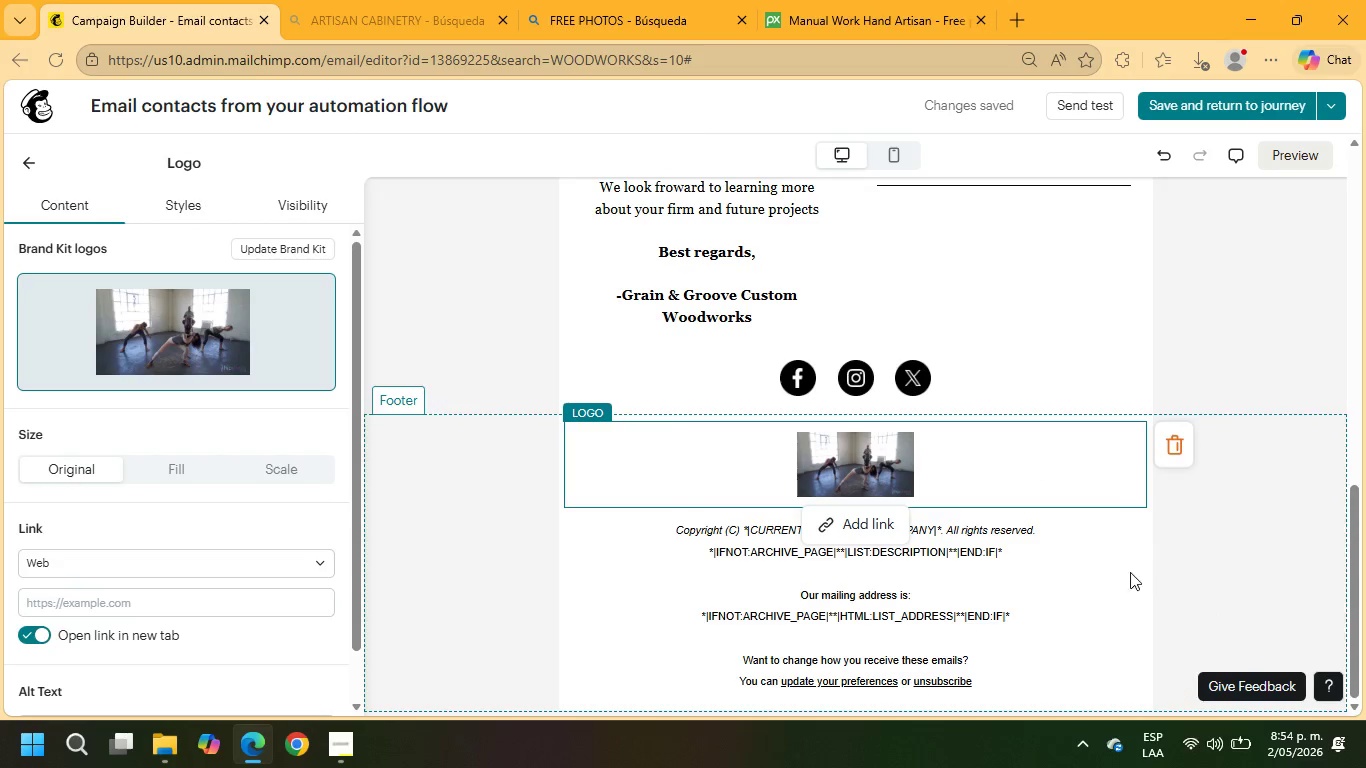 
left_click([1170, 446])
 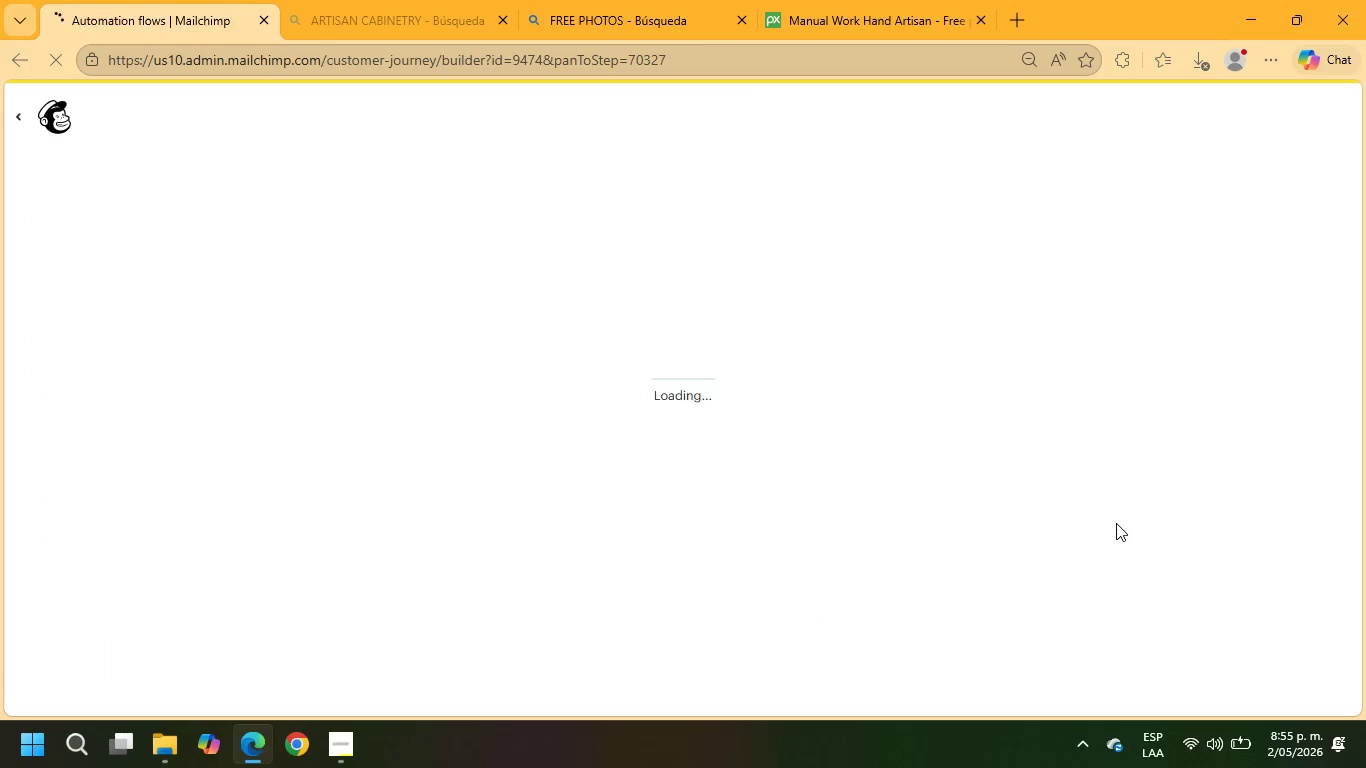 
wait(12.89)
 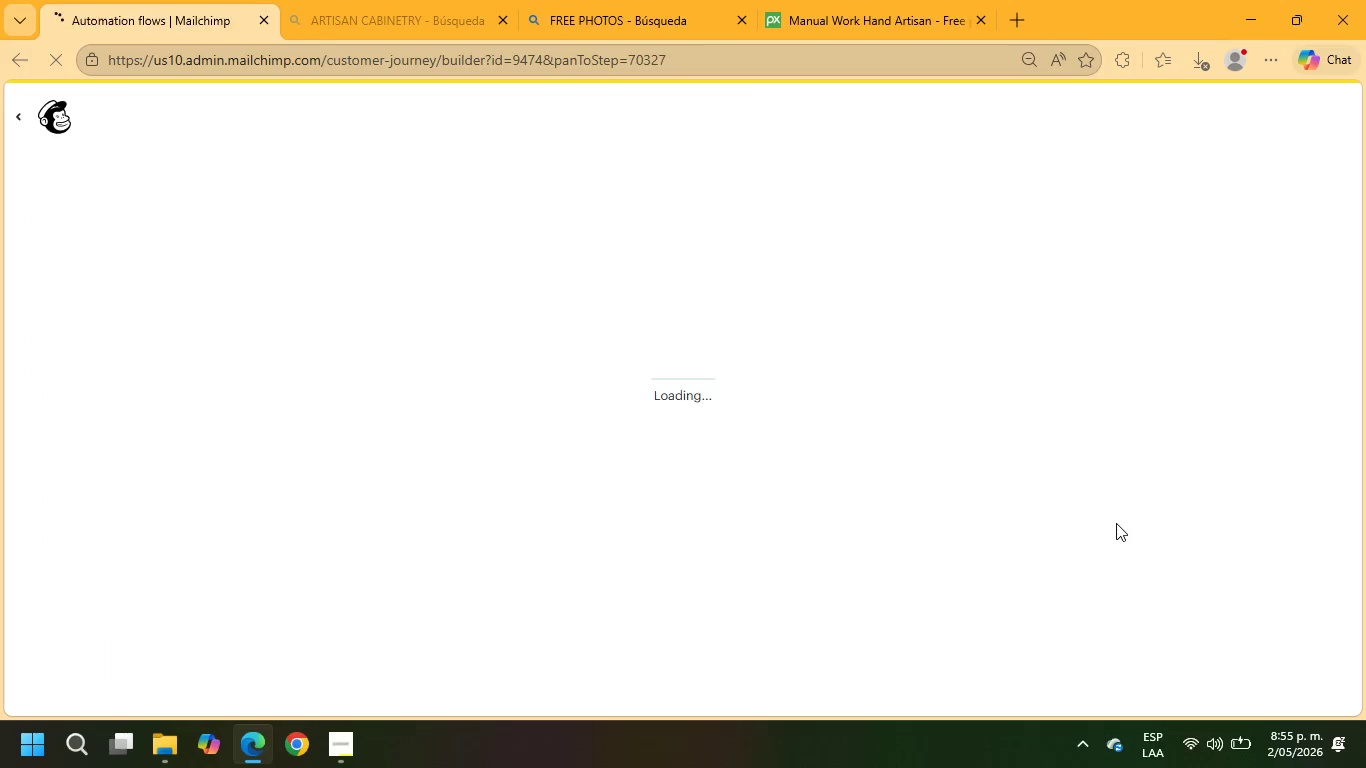 
left_click([1246, 120])
 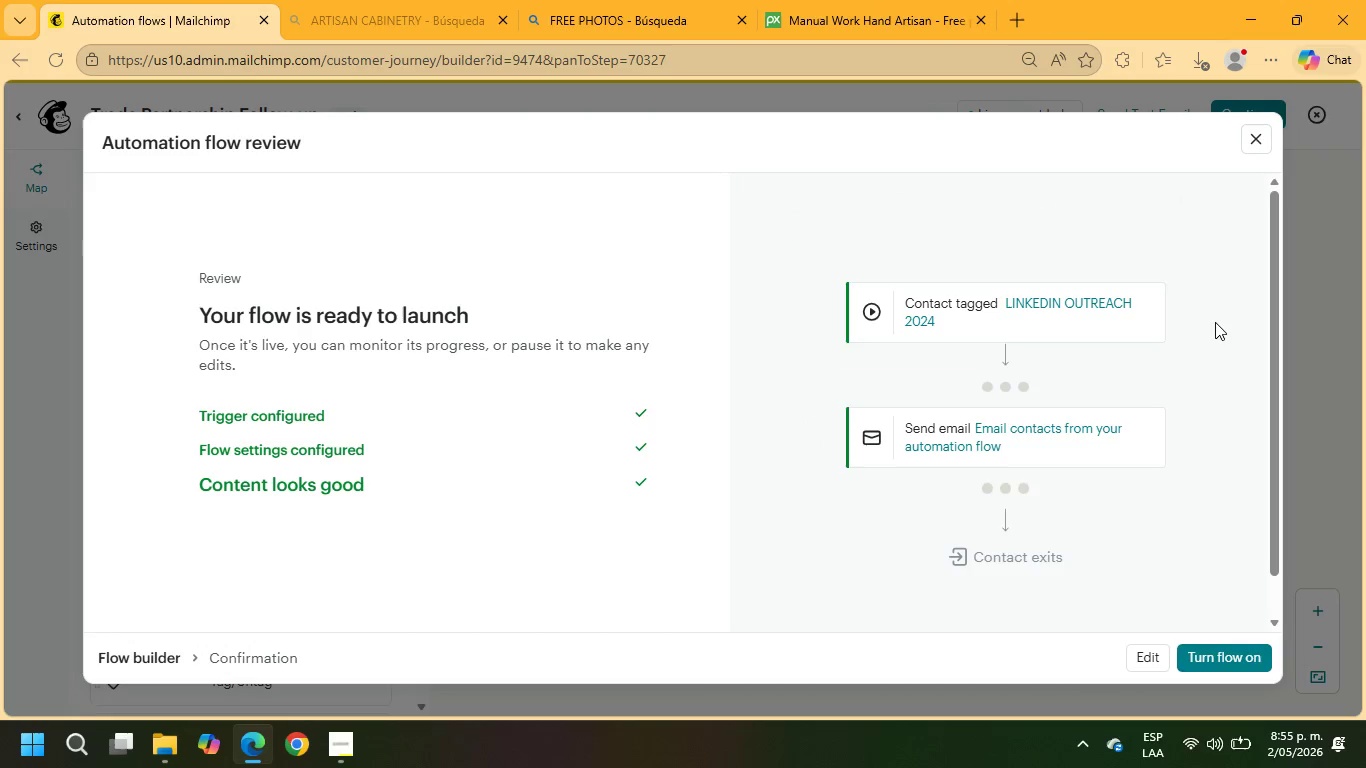 